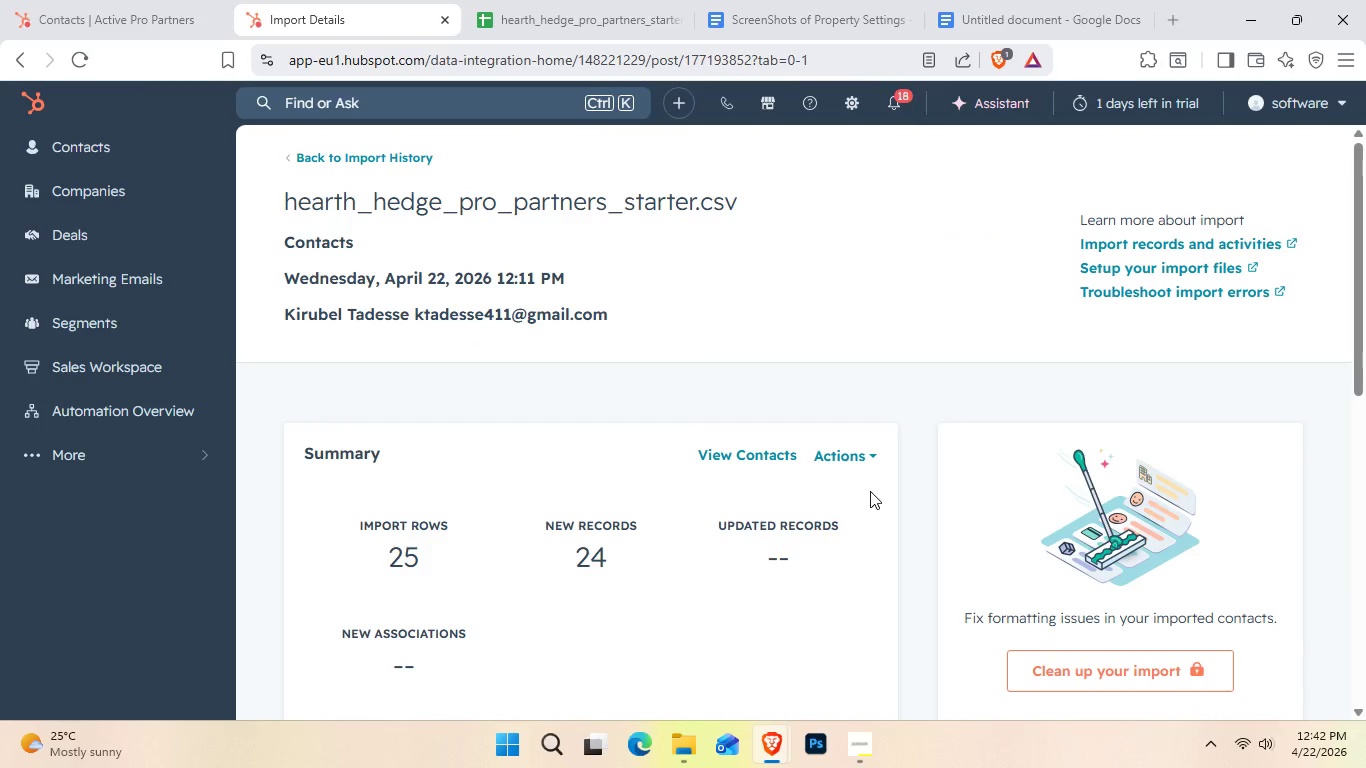 
wait(5.38)
 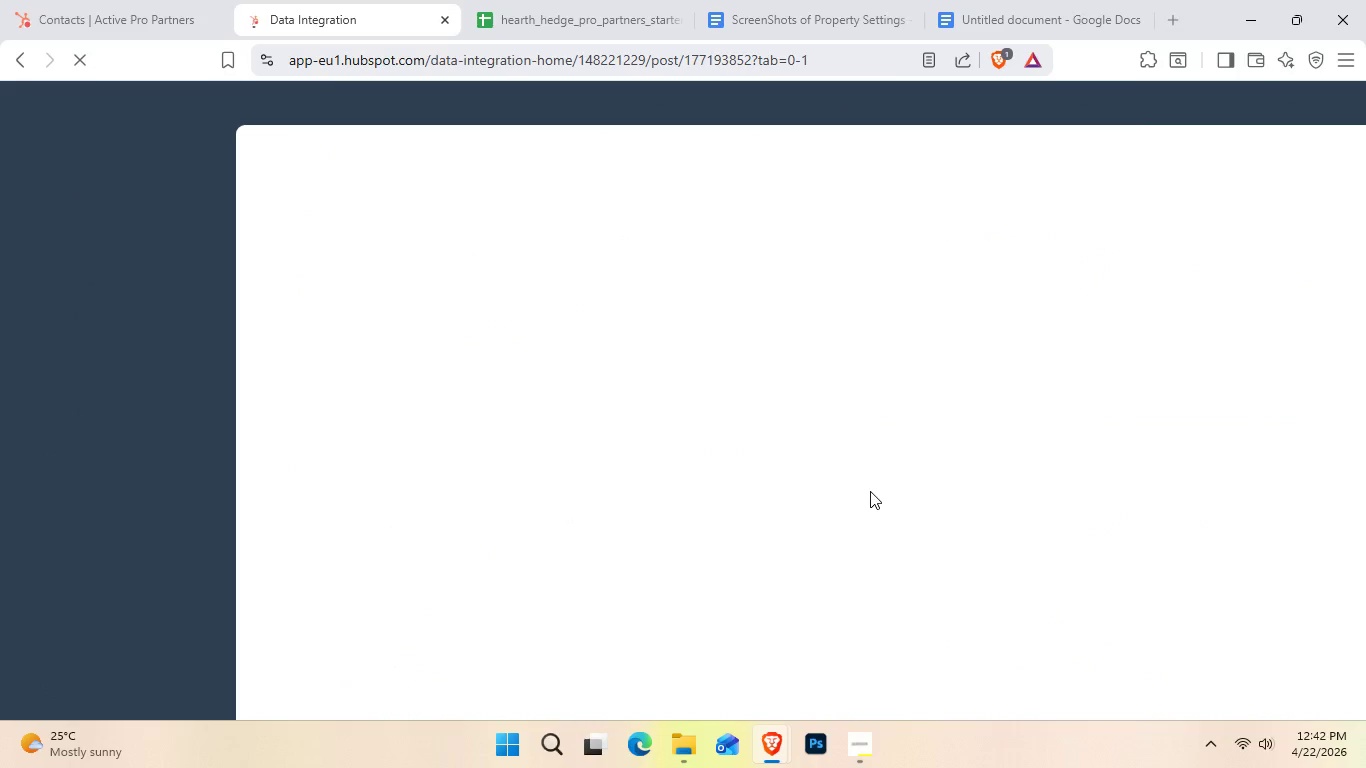 
left_click([87, 0])
 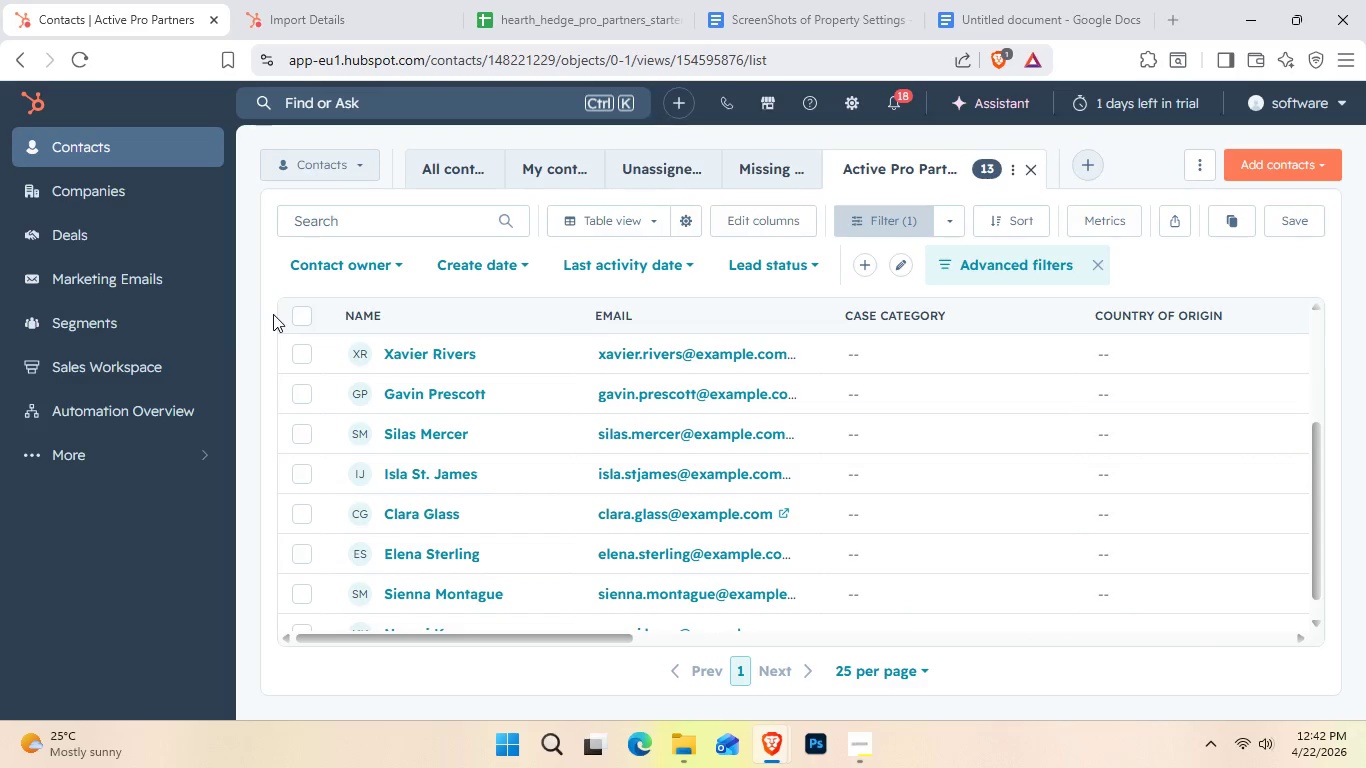 
left_click([302, 322])
 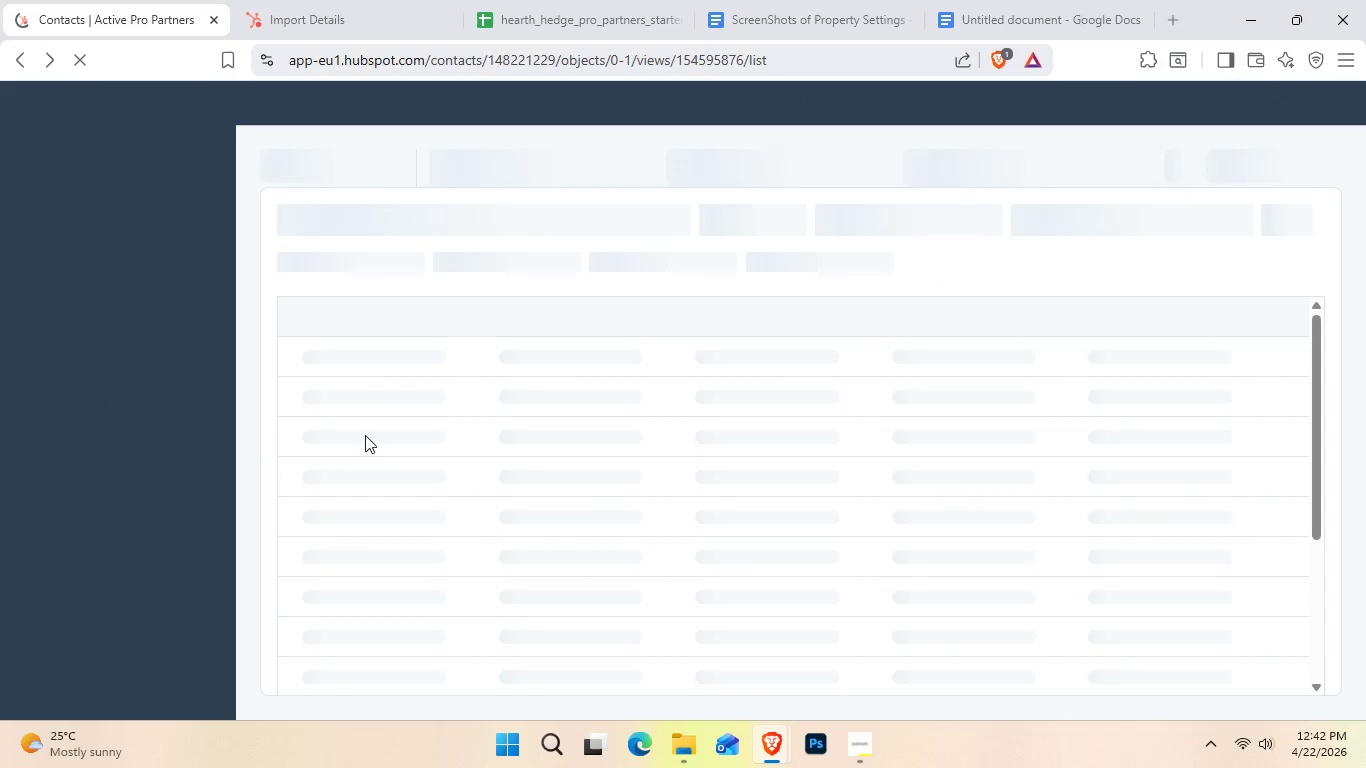 
wait(6.25)
 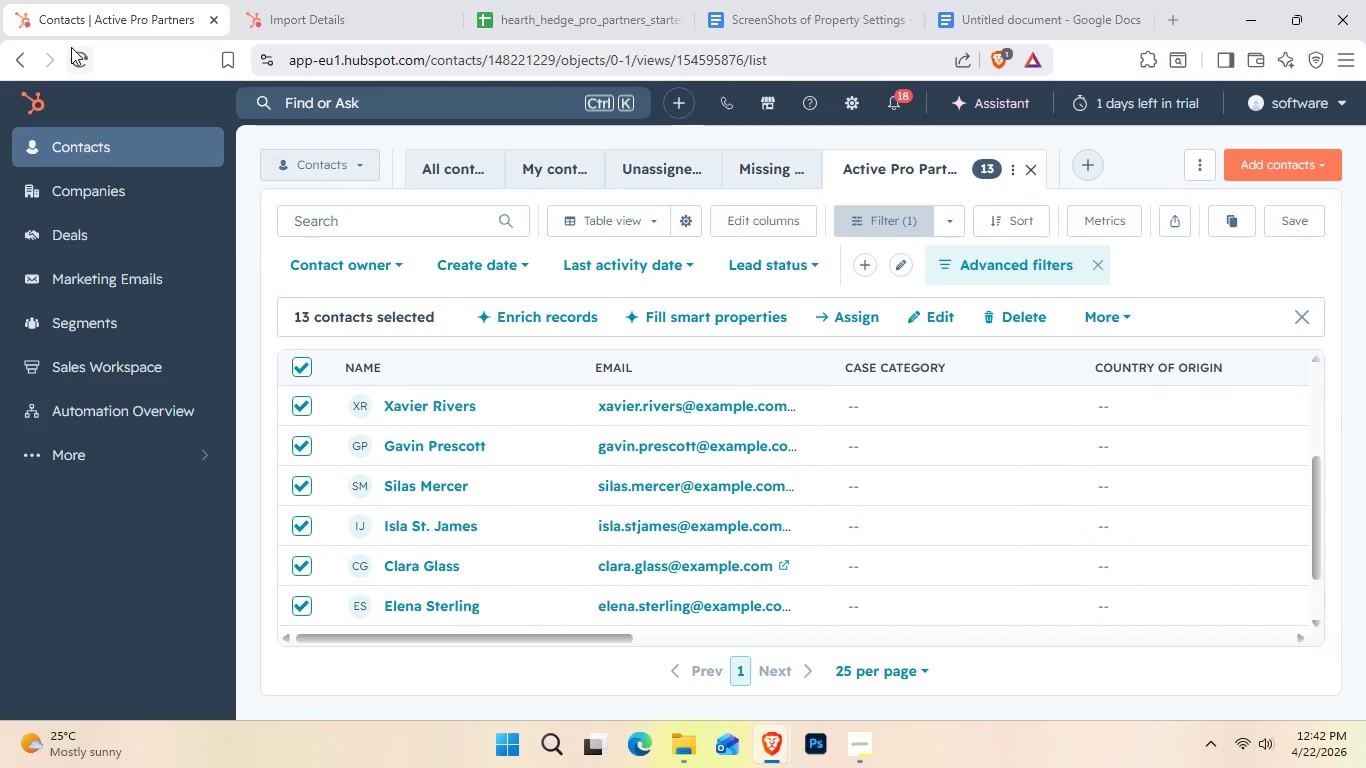 
left_click([298, 319])
 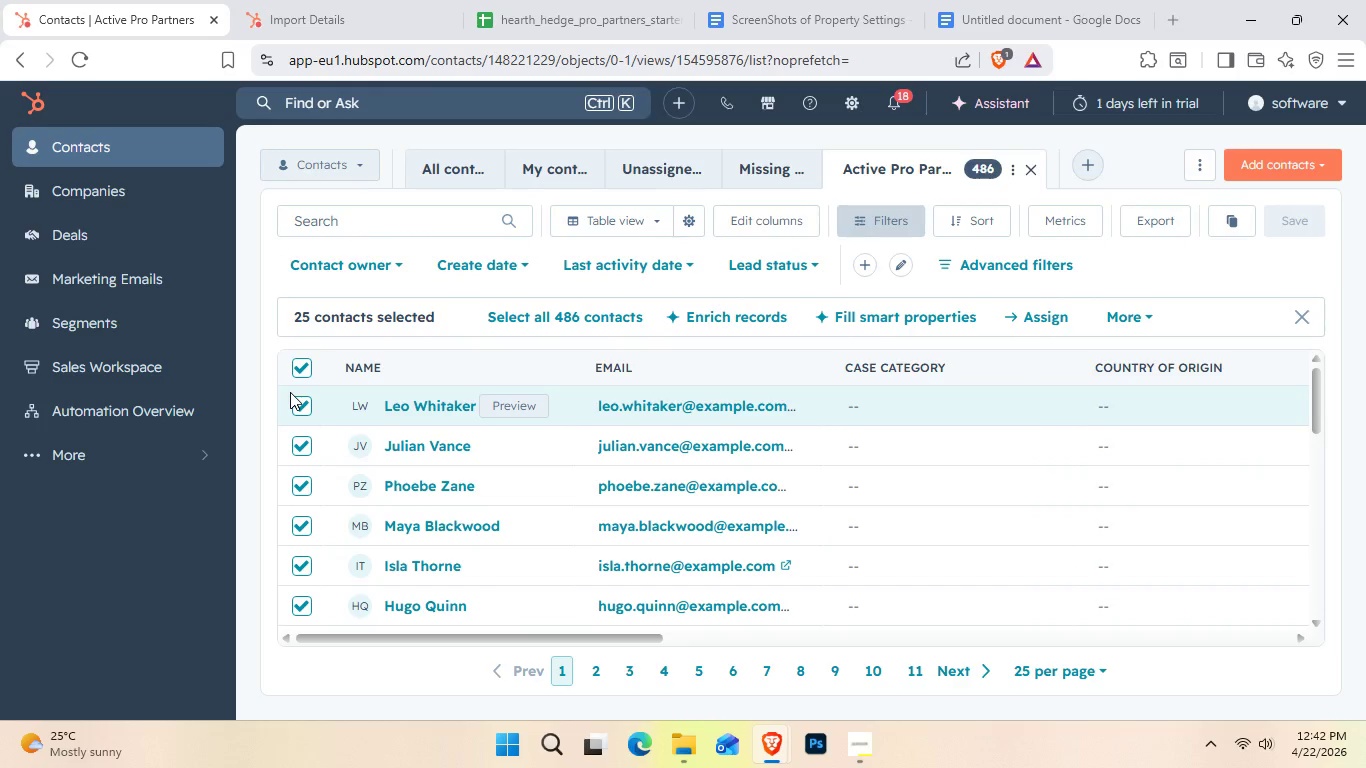 
wait(10.48)
 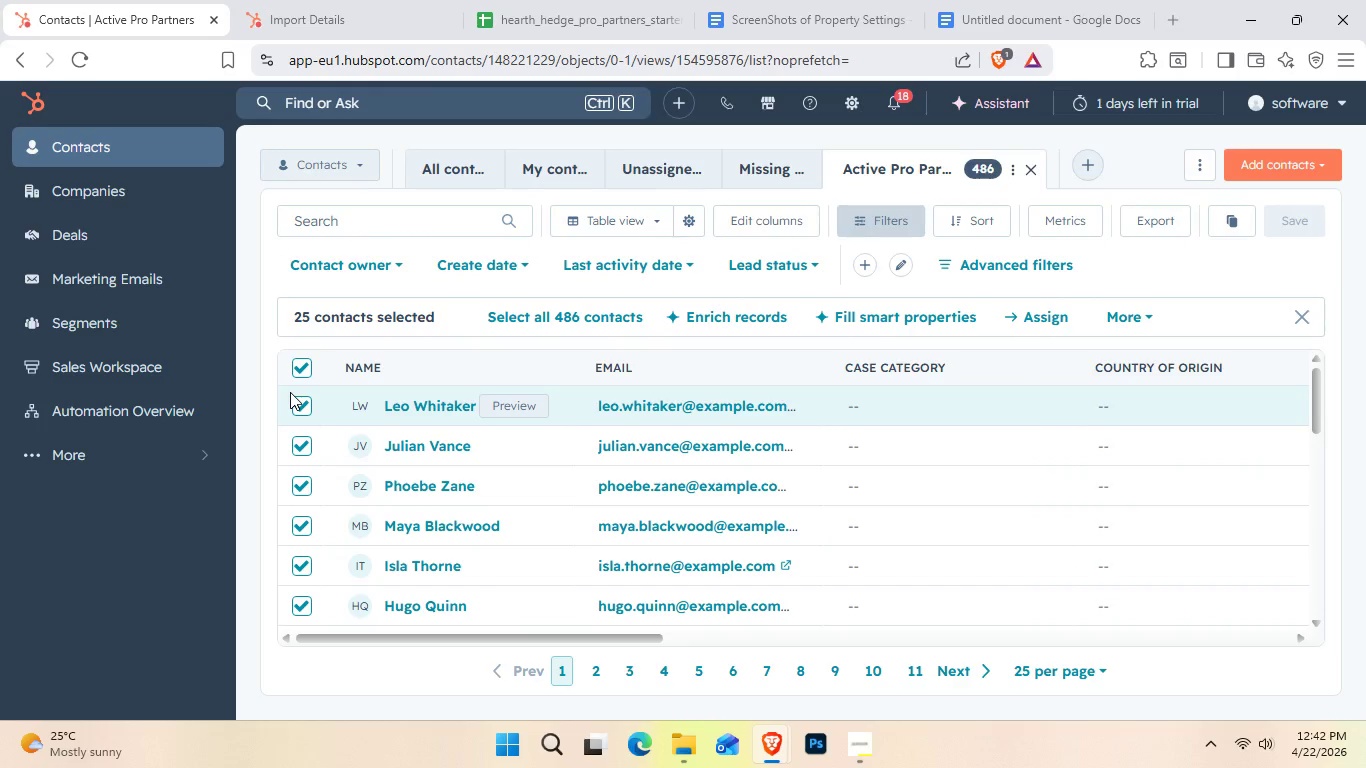 
left_click([301, 372])
 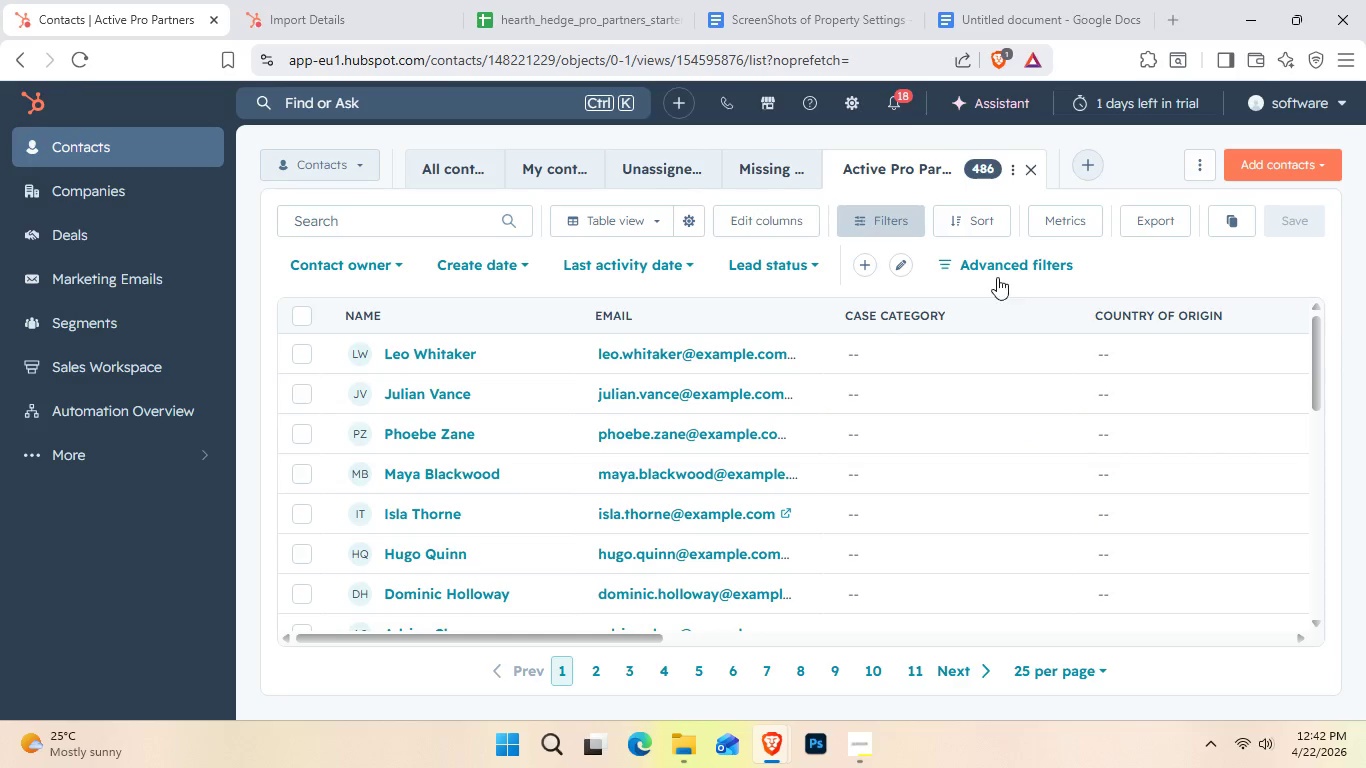 
left_click([997, 277])
 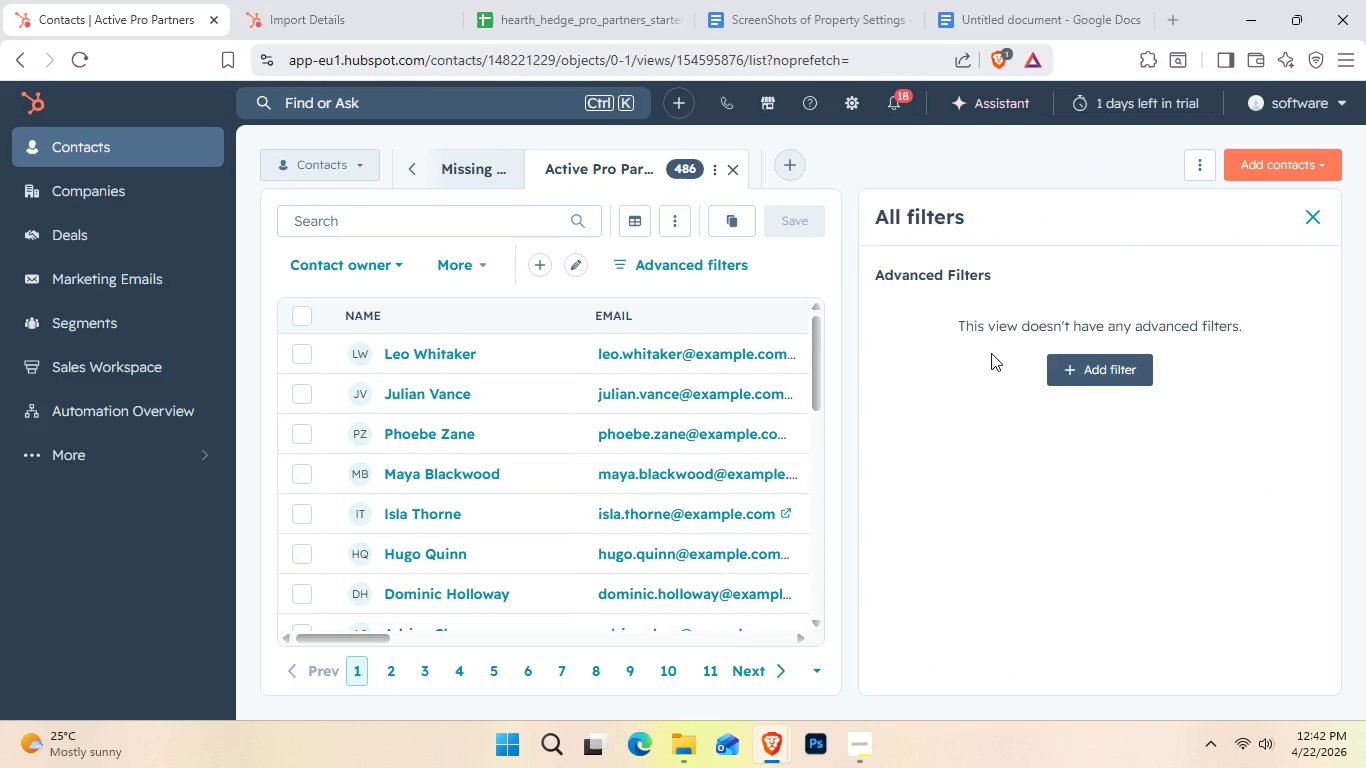 
left_click([1066, 356])
 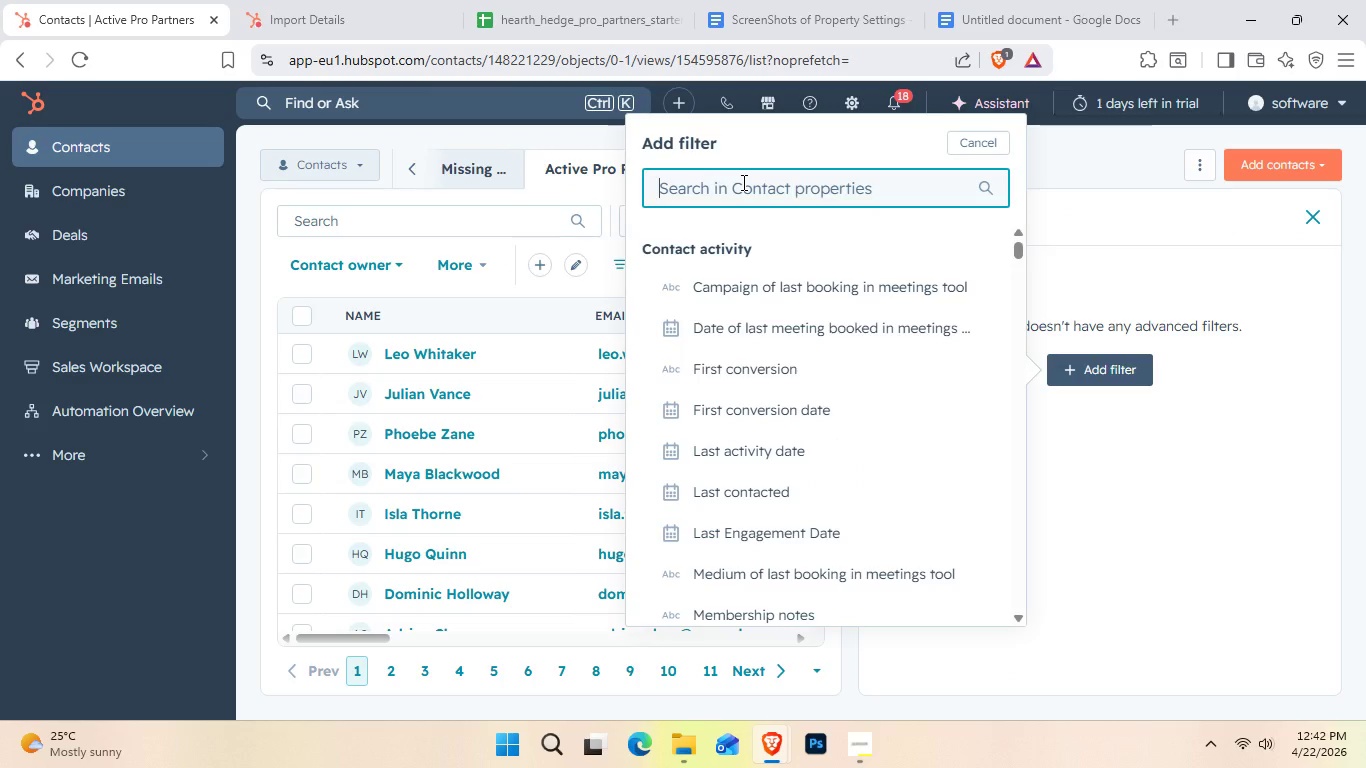 
key(T)
 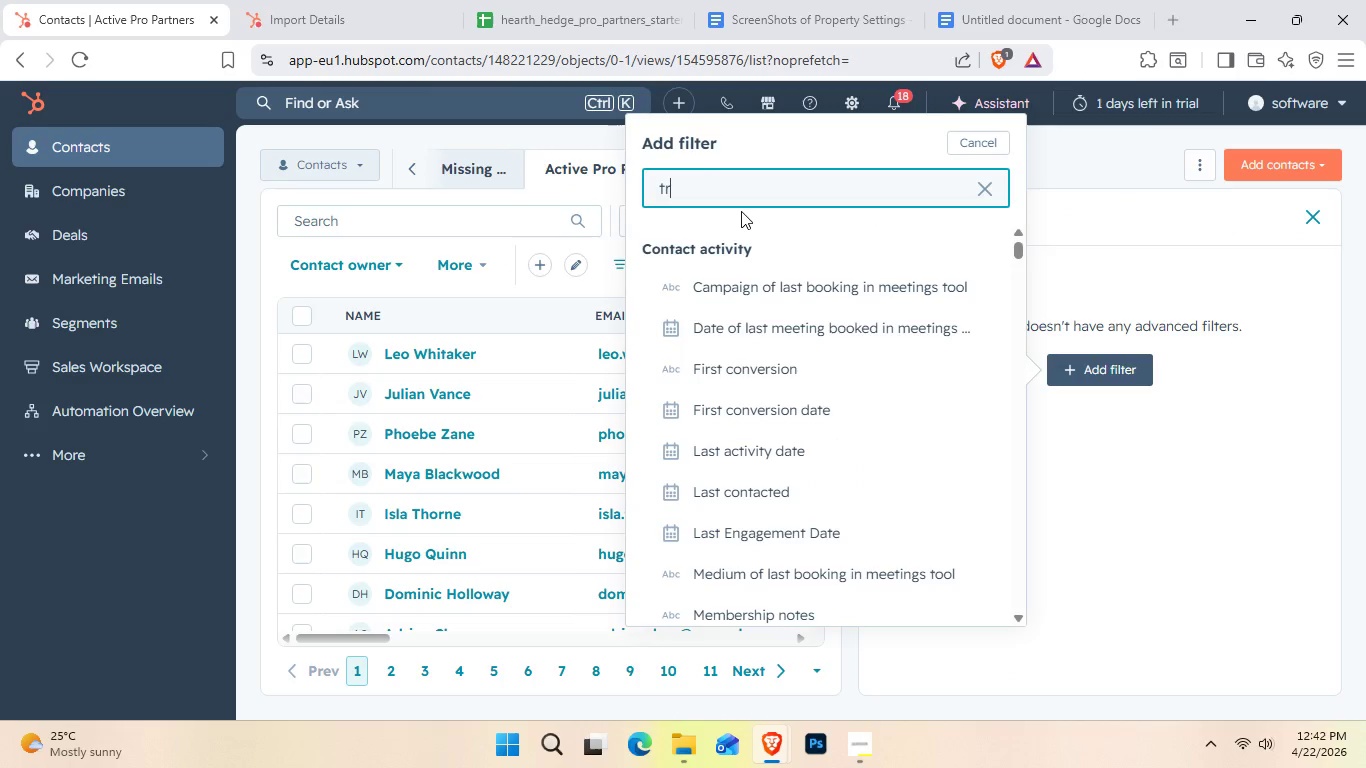 
type(rad)
 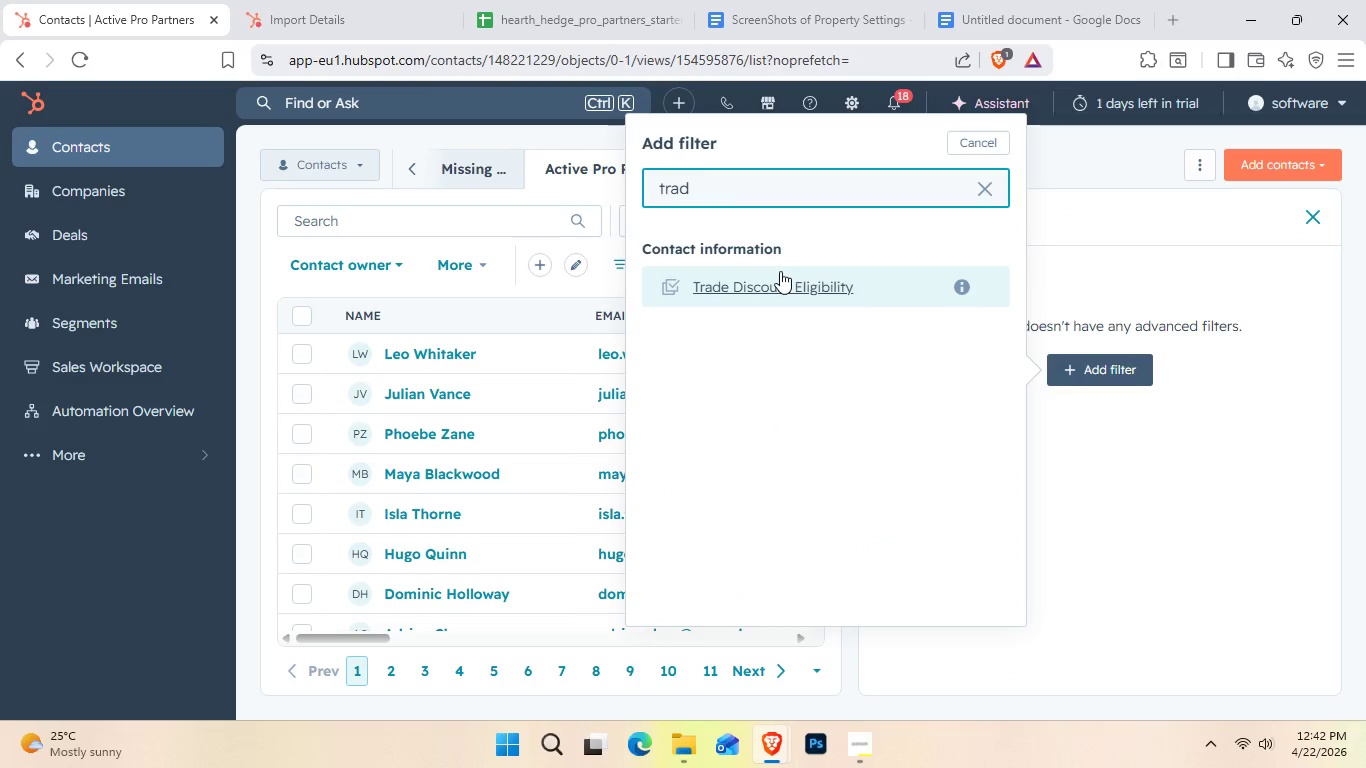 
left_click([780, 271])
 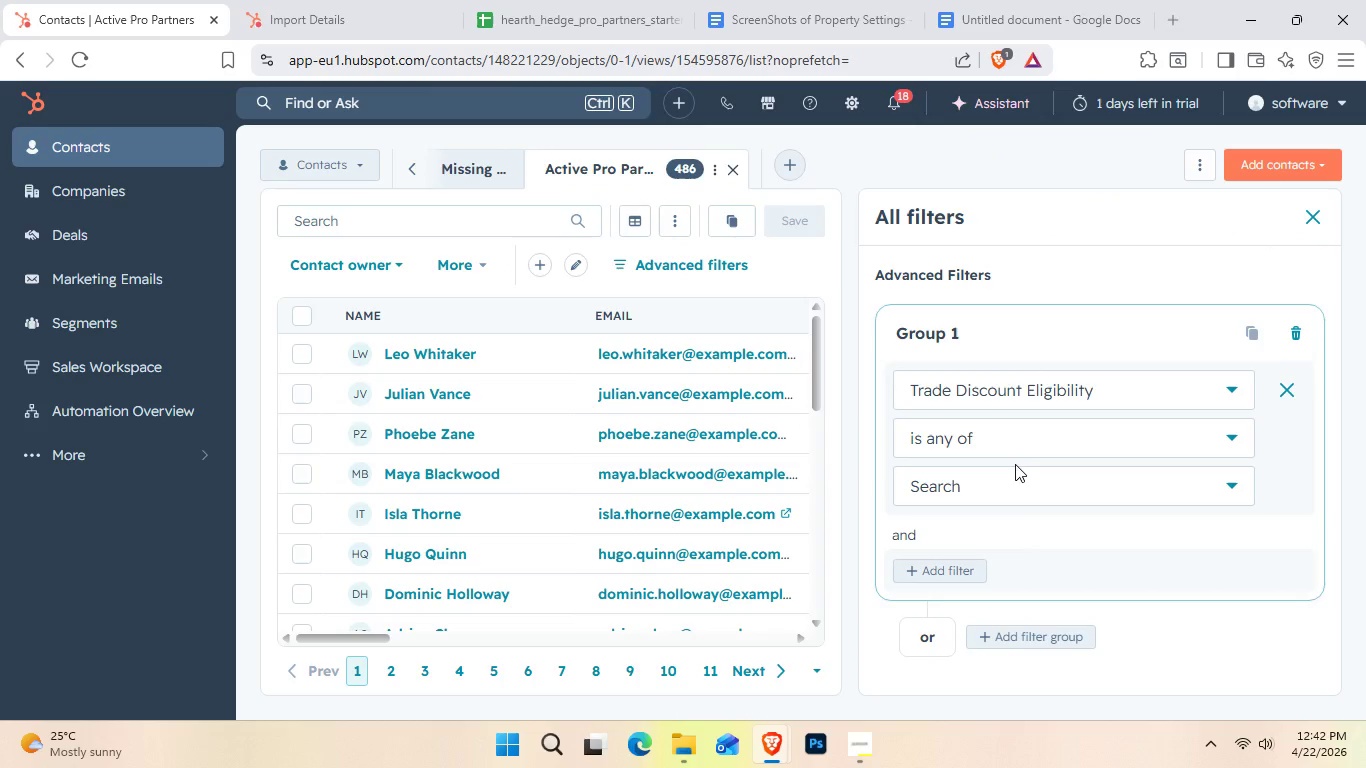 
left_click([1017, 476])
 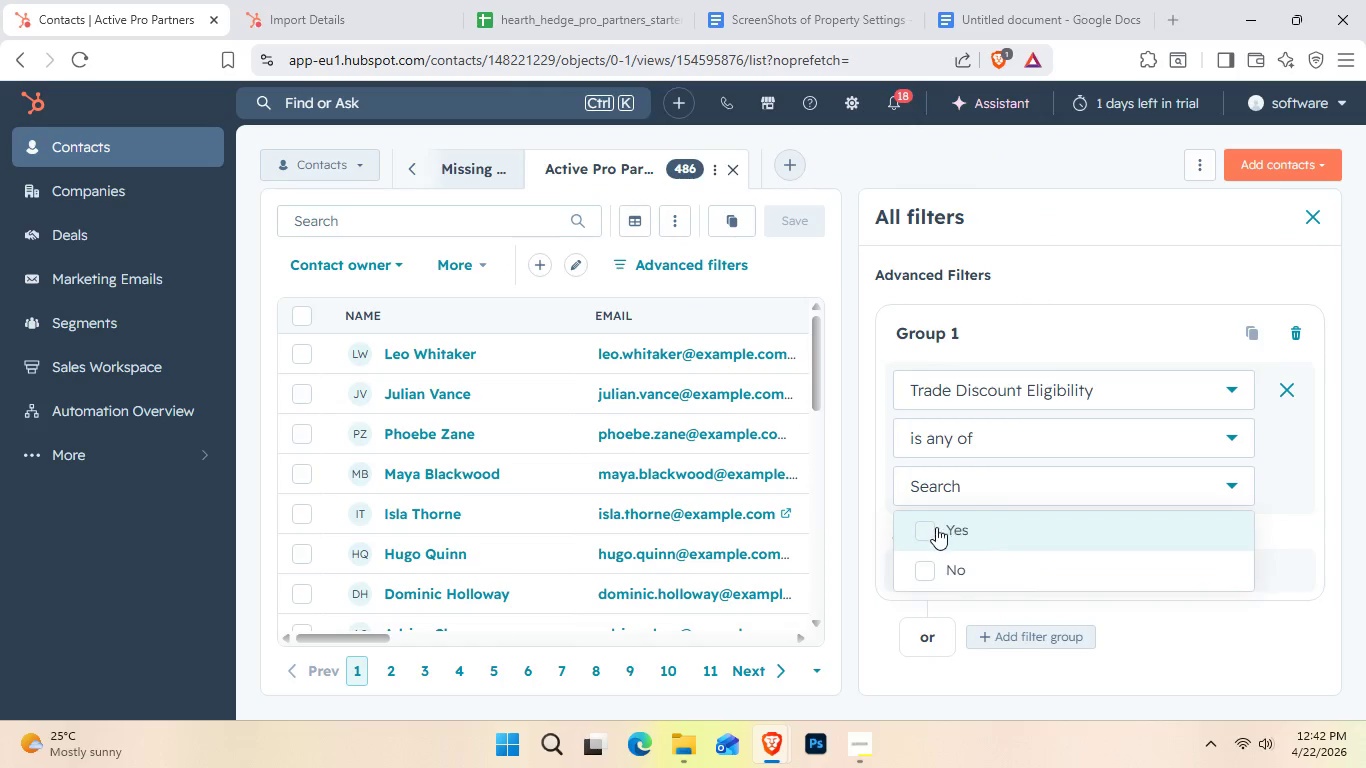 
left_click([935, 529])
 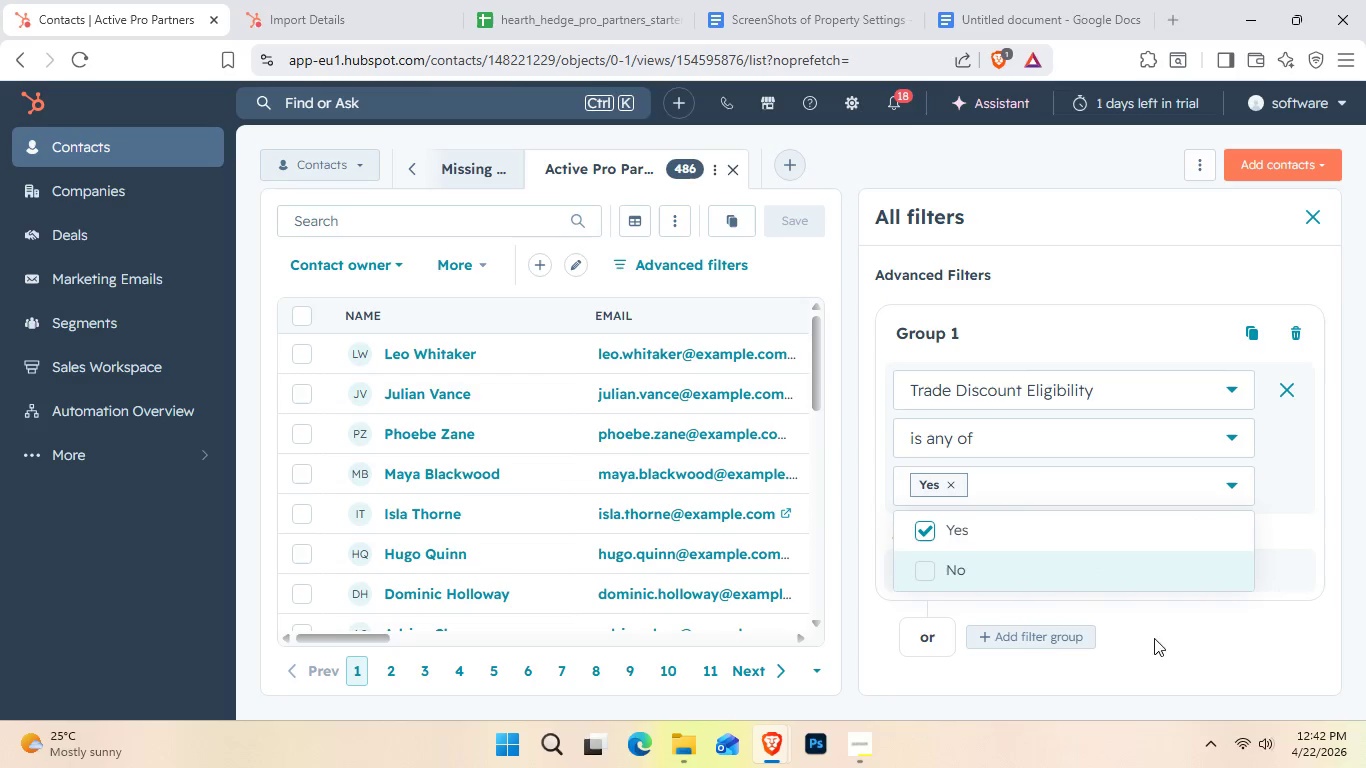 
left_click([1165, 646])
 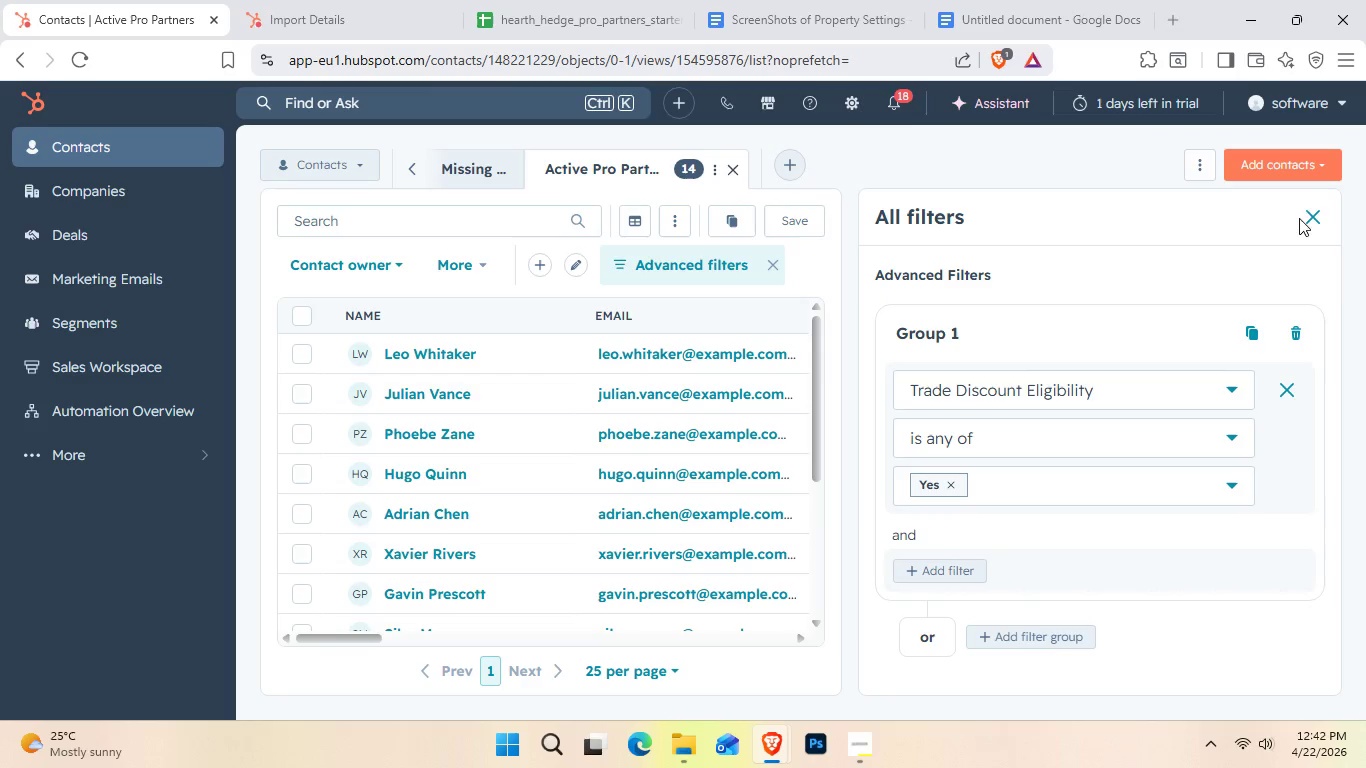 
left_click([1315, 221])
 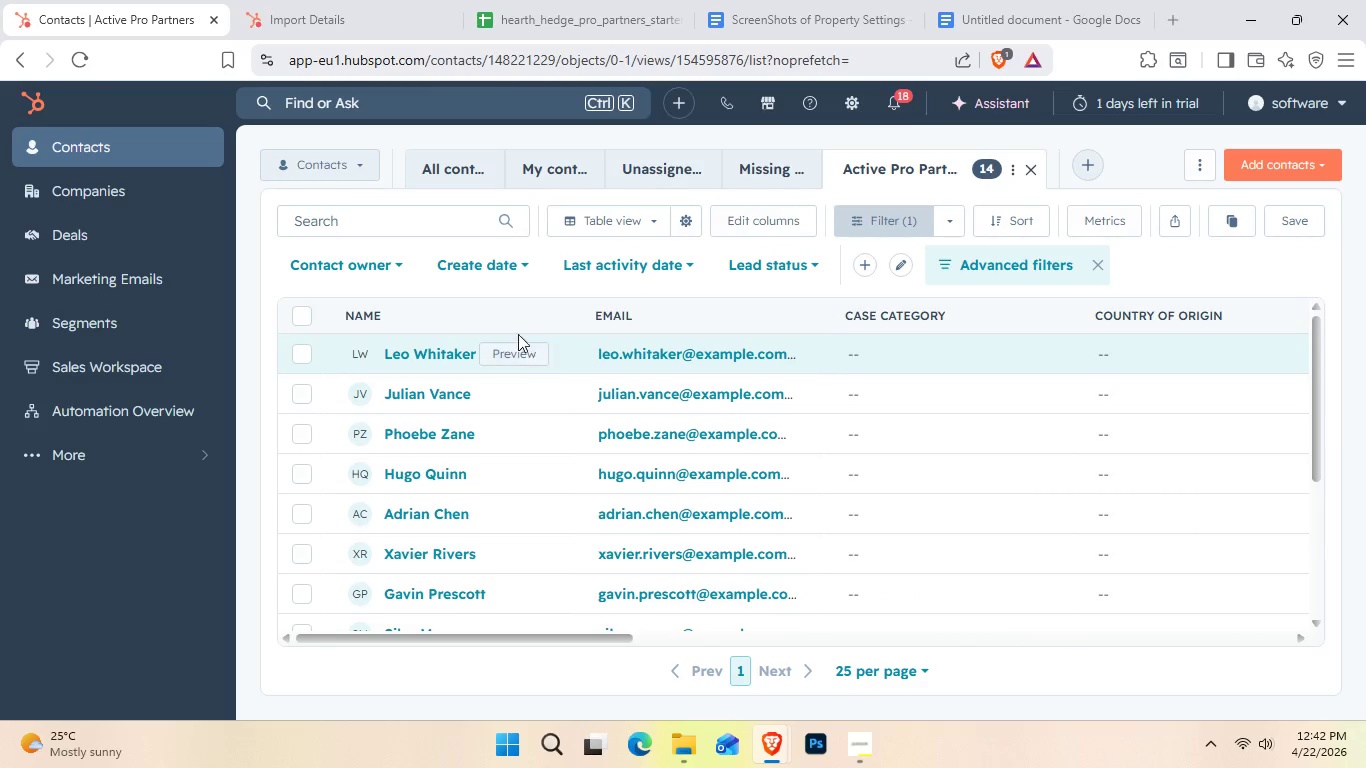 
left_click([307, 319])
 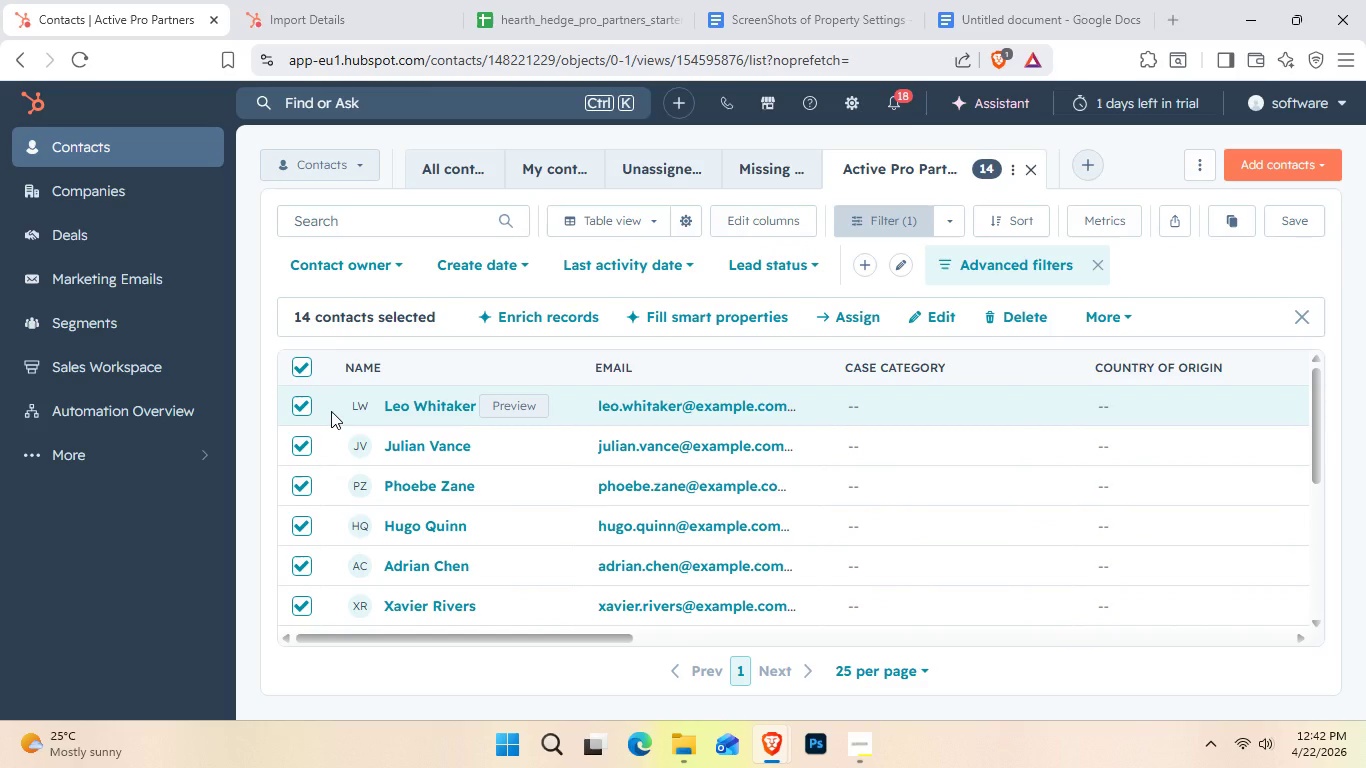 
wait(6.89)
 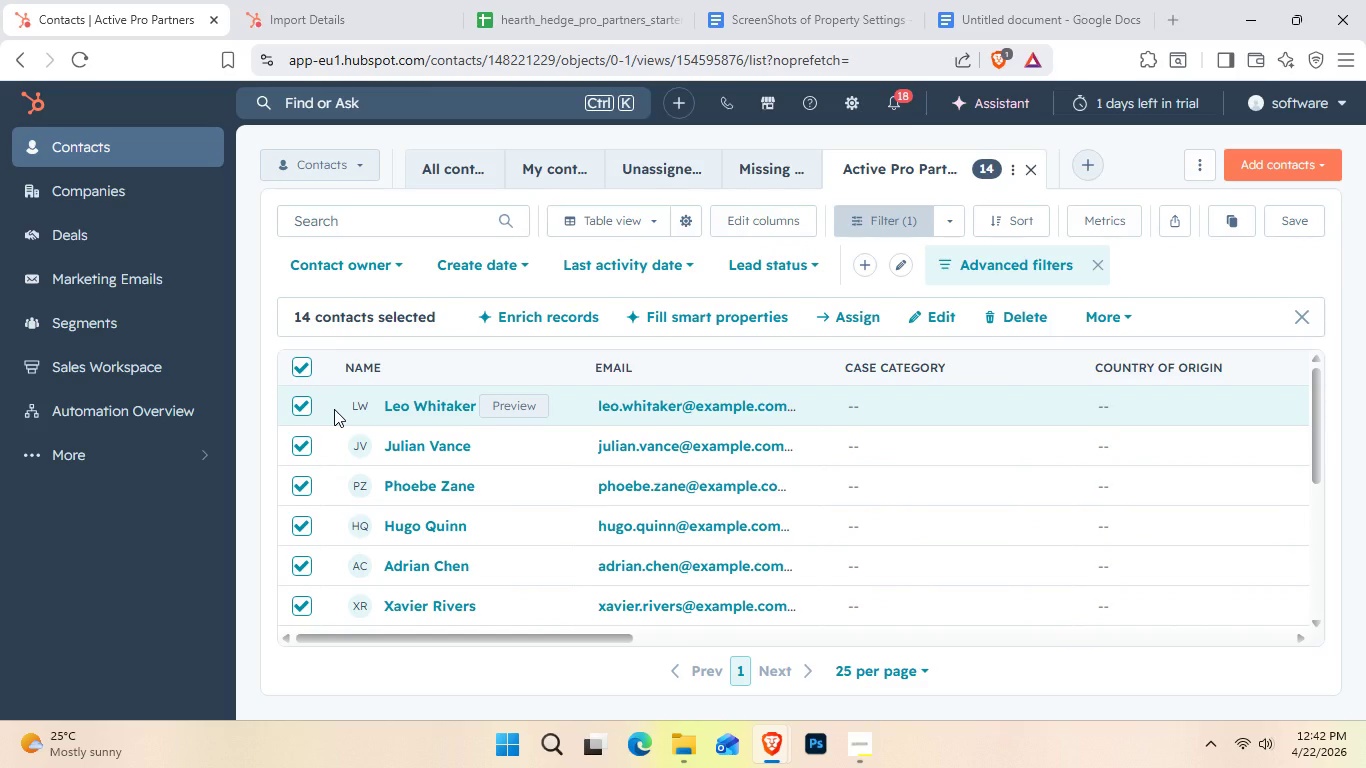 
scroll: coordinate [782, 509], scroll_direction: down, amount: 4.0
 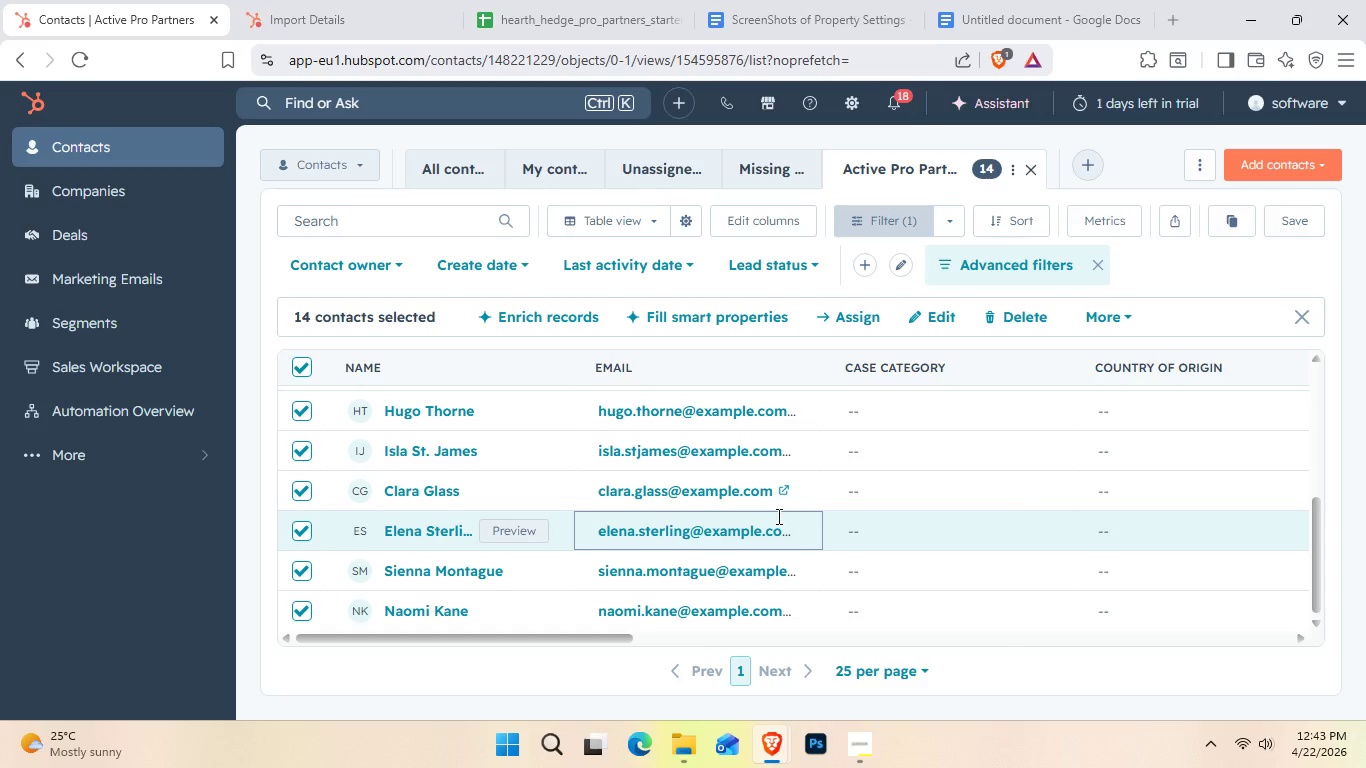 
wait(29.9)
 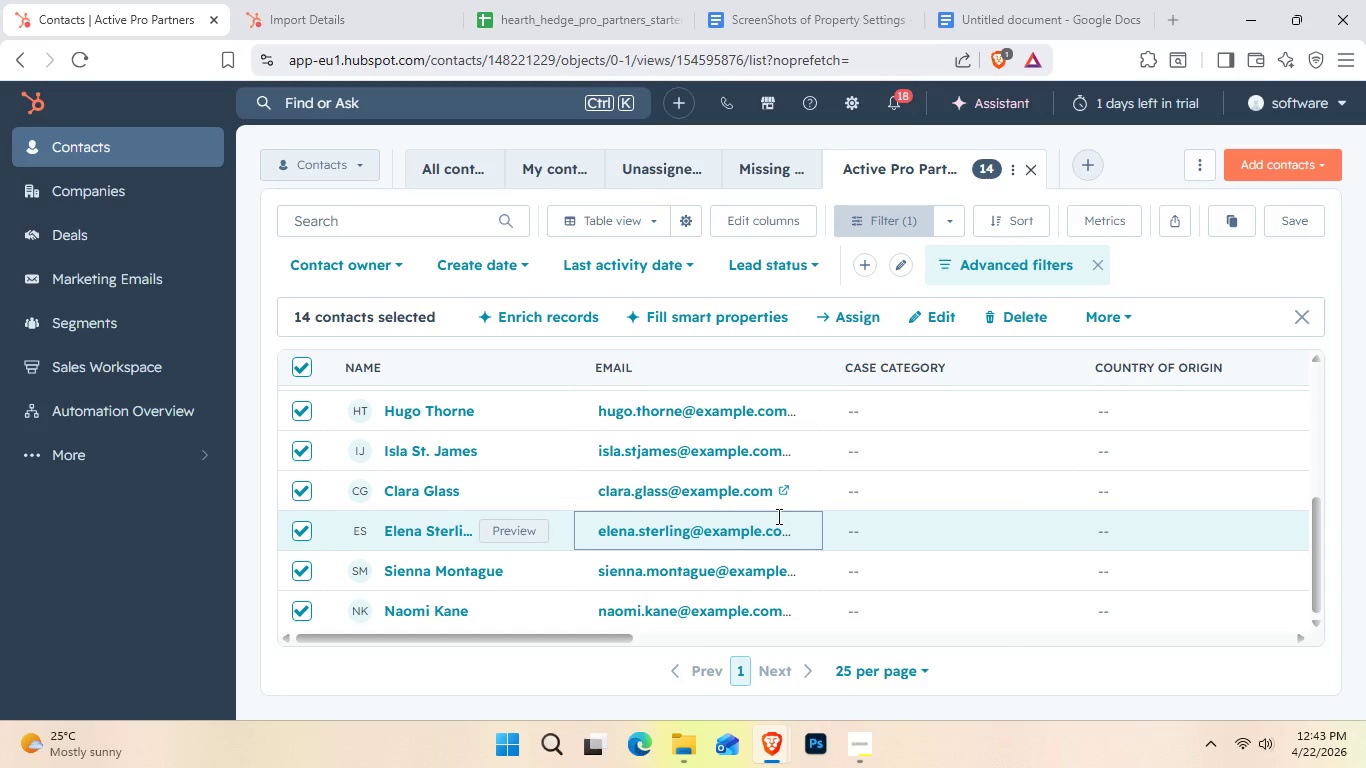 
mouse_move([769, 638])
 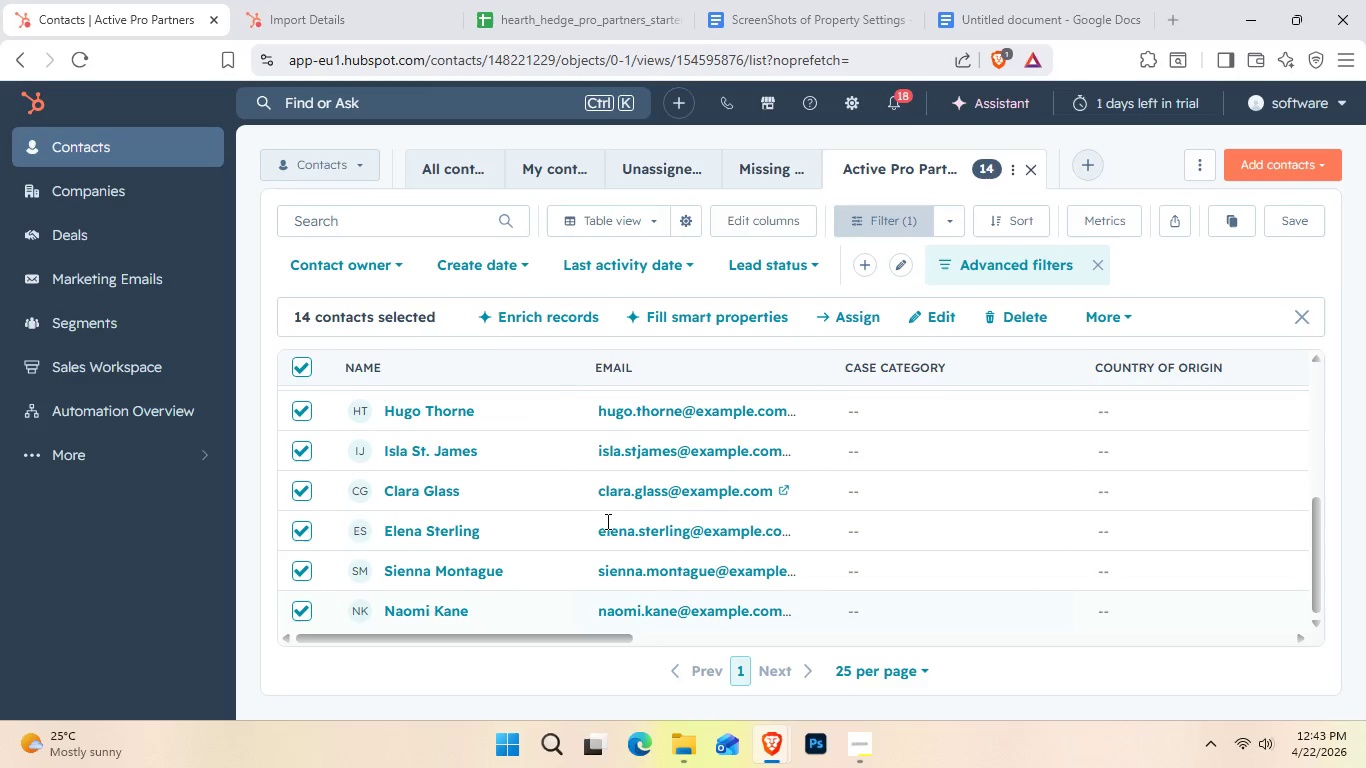 
wait(7.18)
 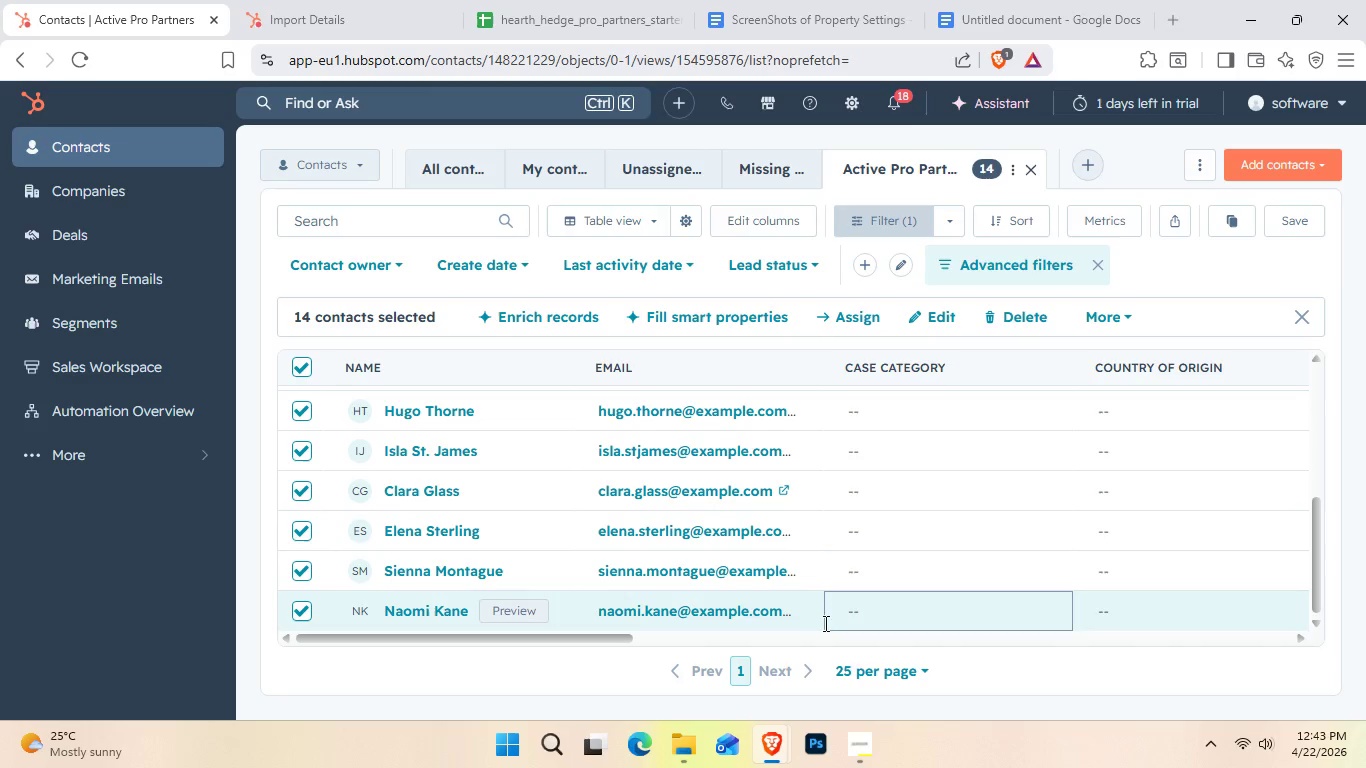 
double_click([309, 370])
 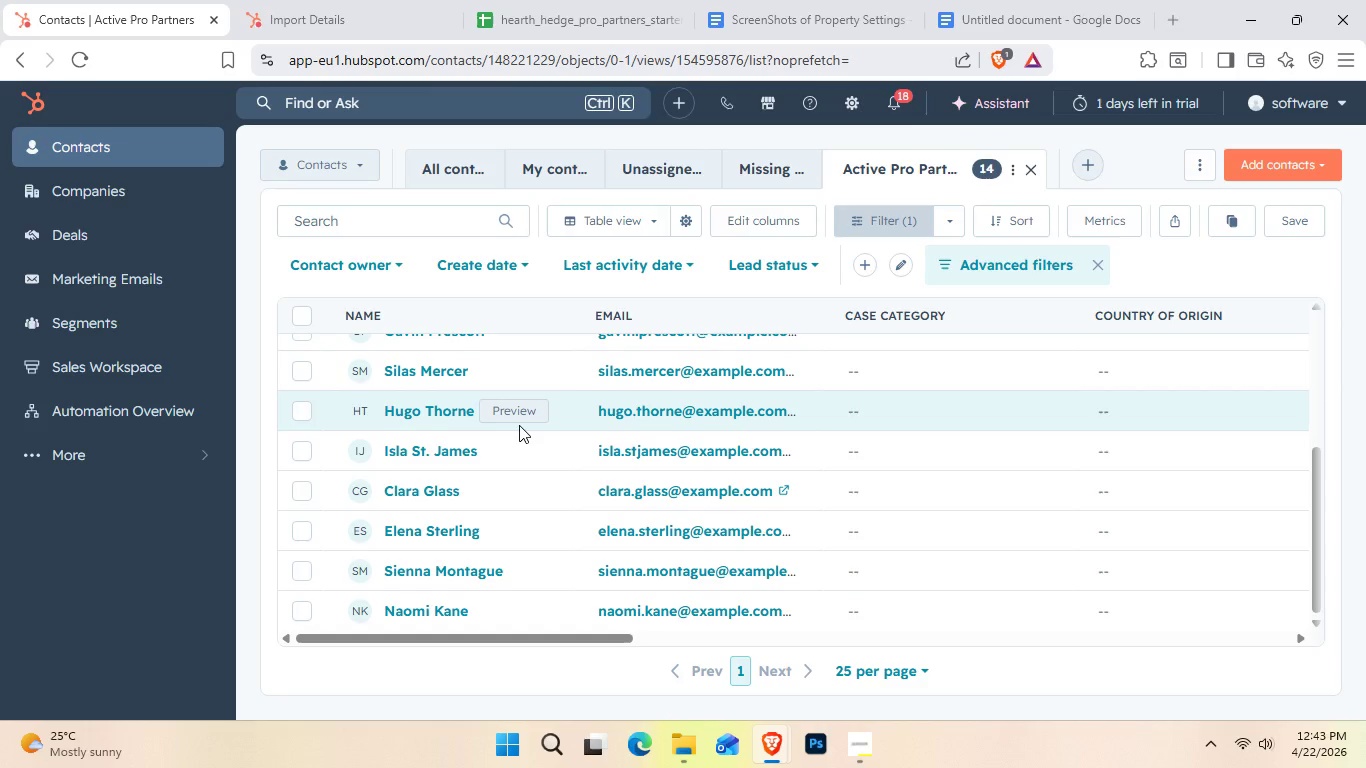 
key(Control+Shift+S)
 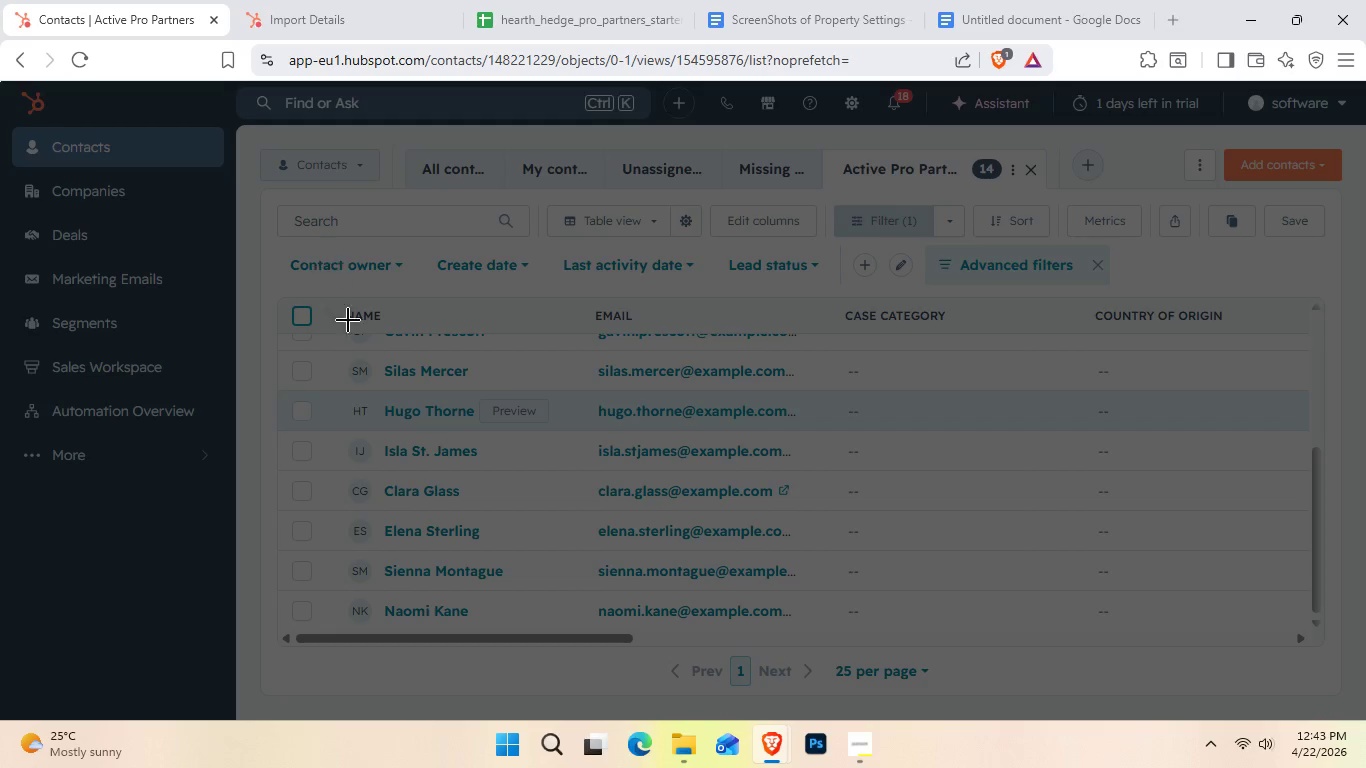 
scroll: coordinate [446, 496], scroll_direction: up, amount: 5.0
 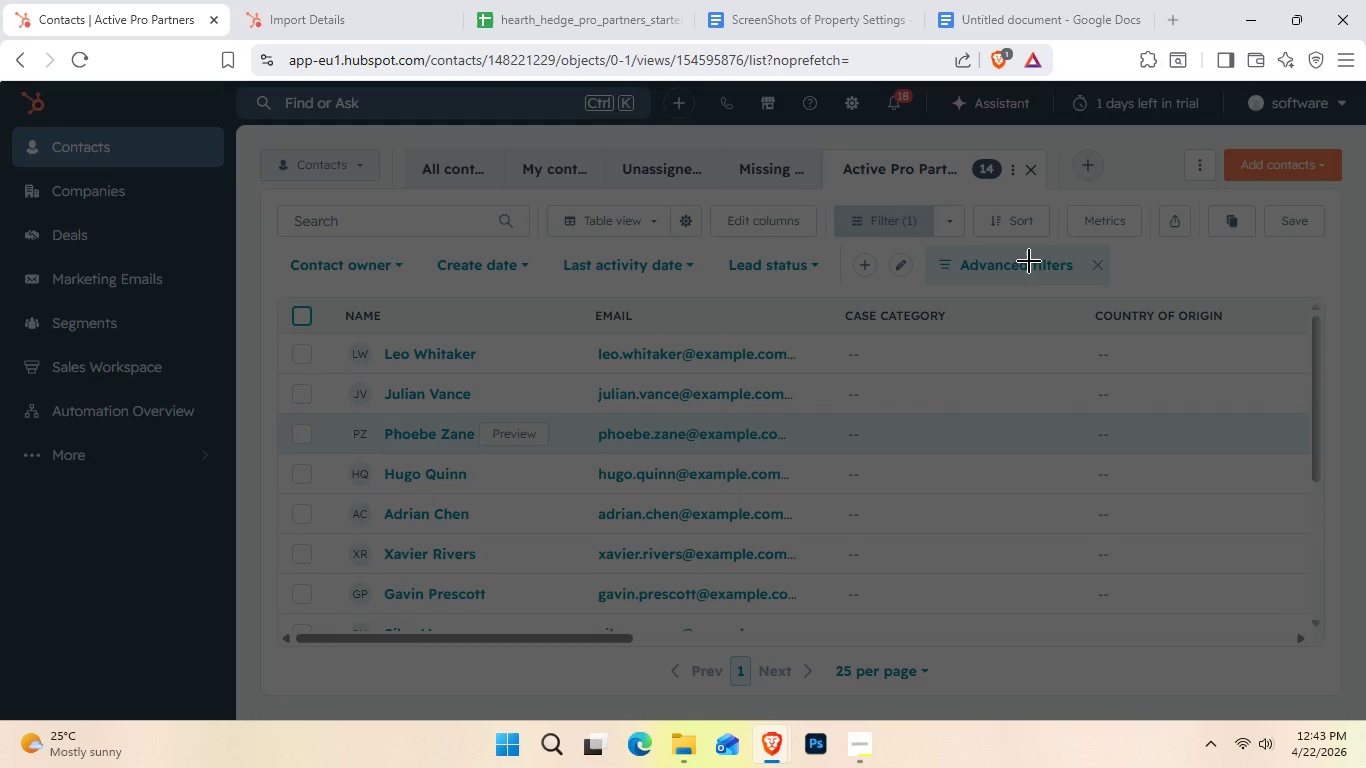 
double_click([1022, 313])
 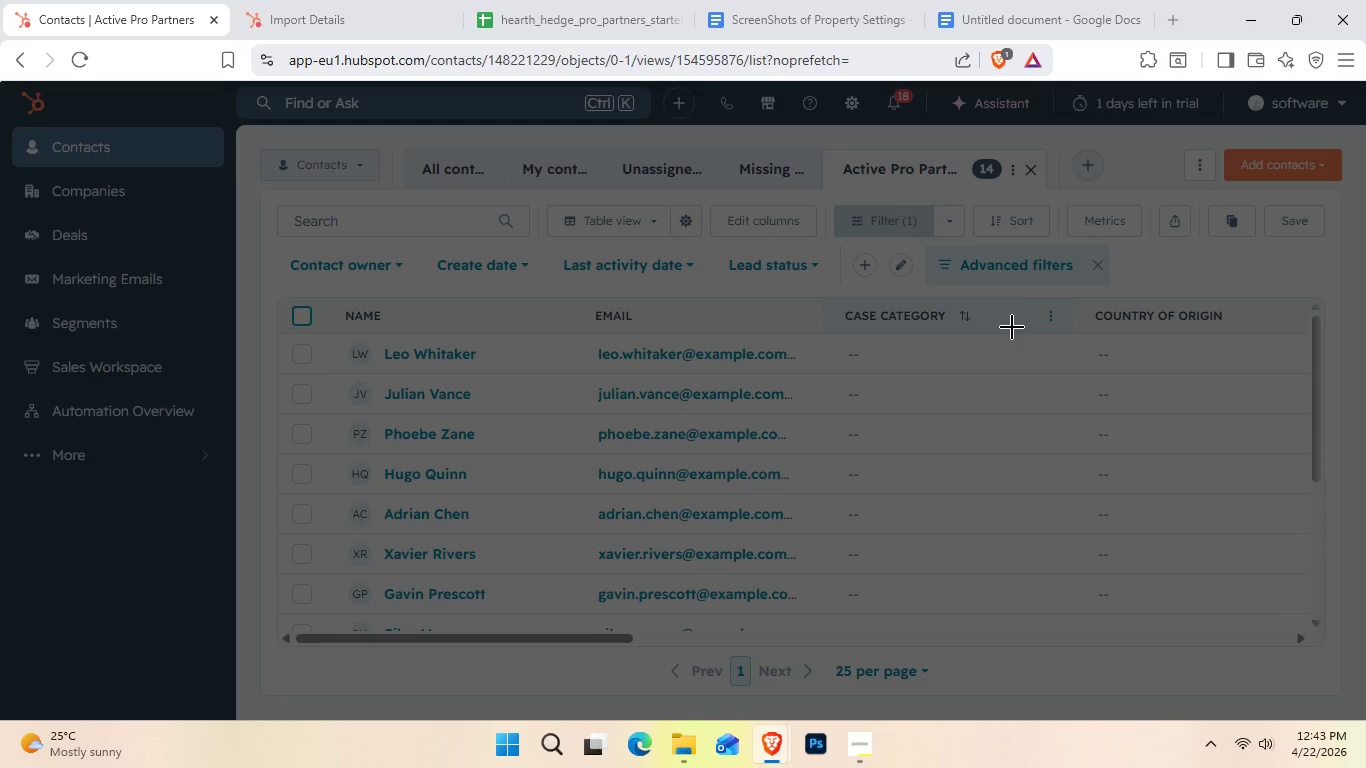 
key(Escape)
 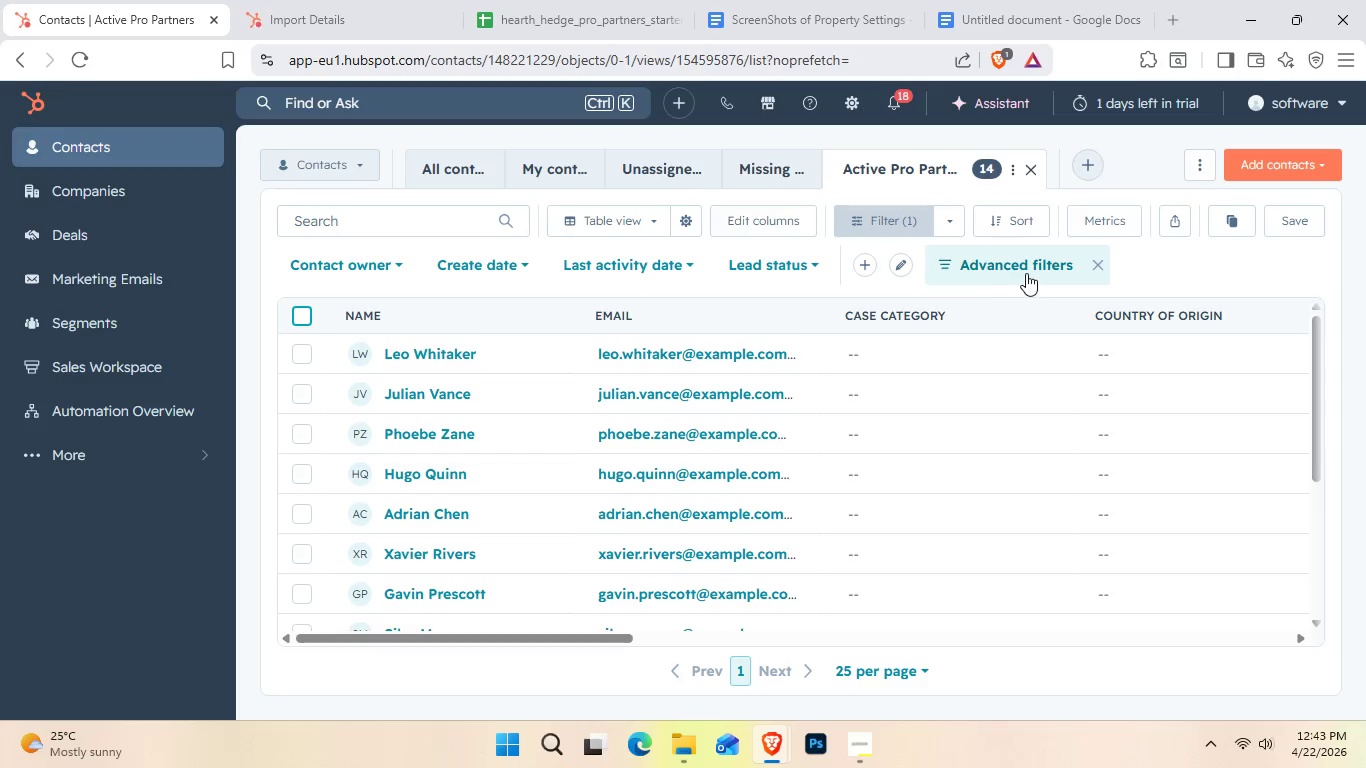 
left_click([1028, 269])
 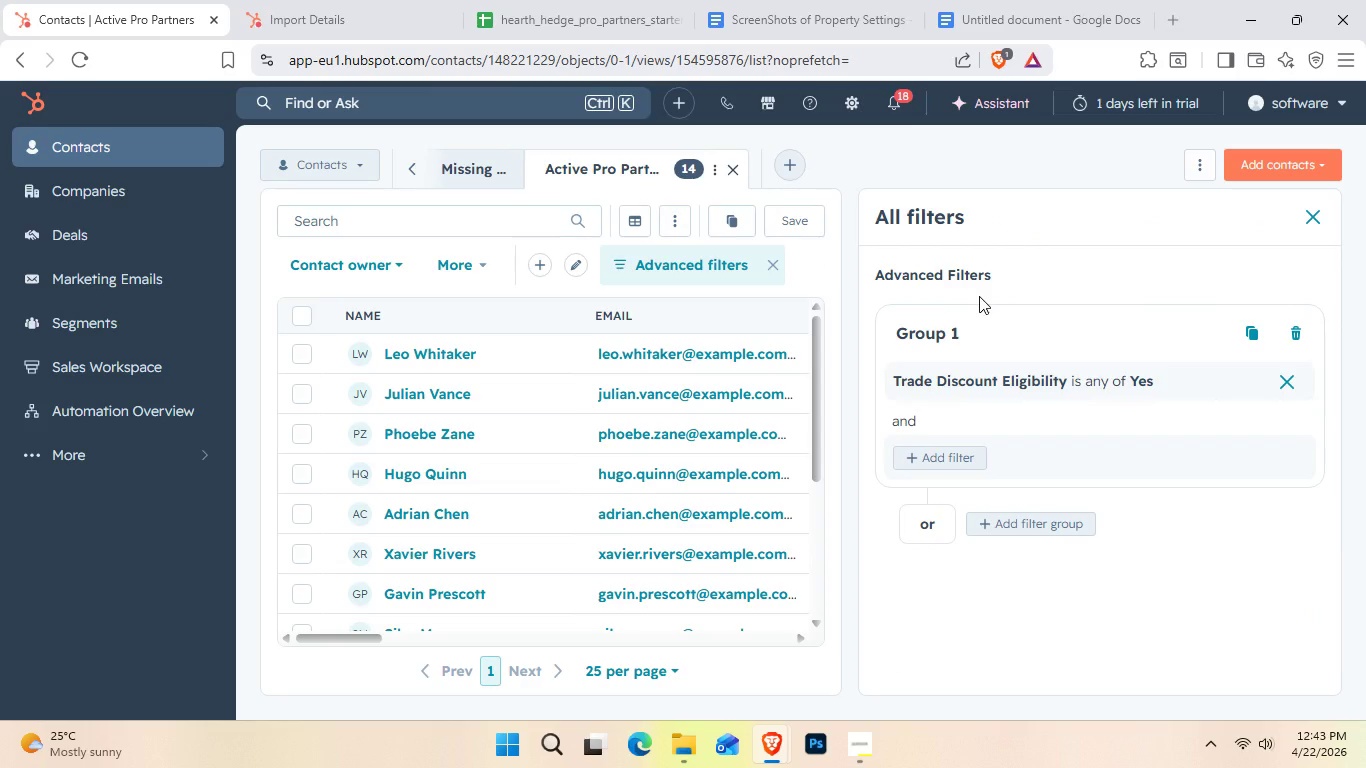 
wait(10.14)
 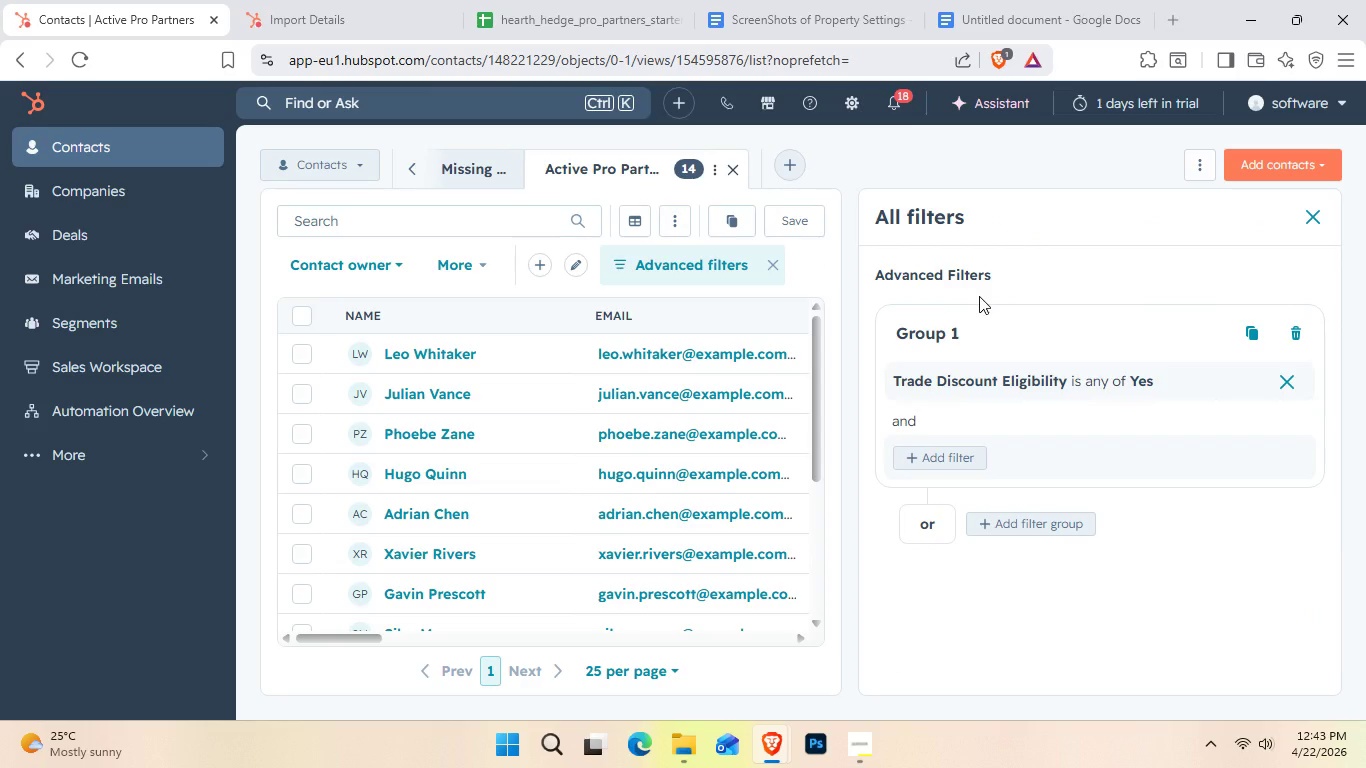 
left_click([1312, 215])
 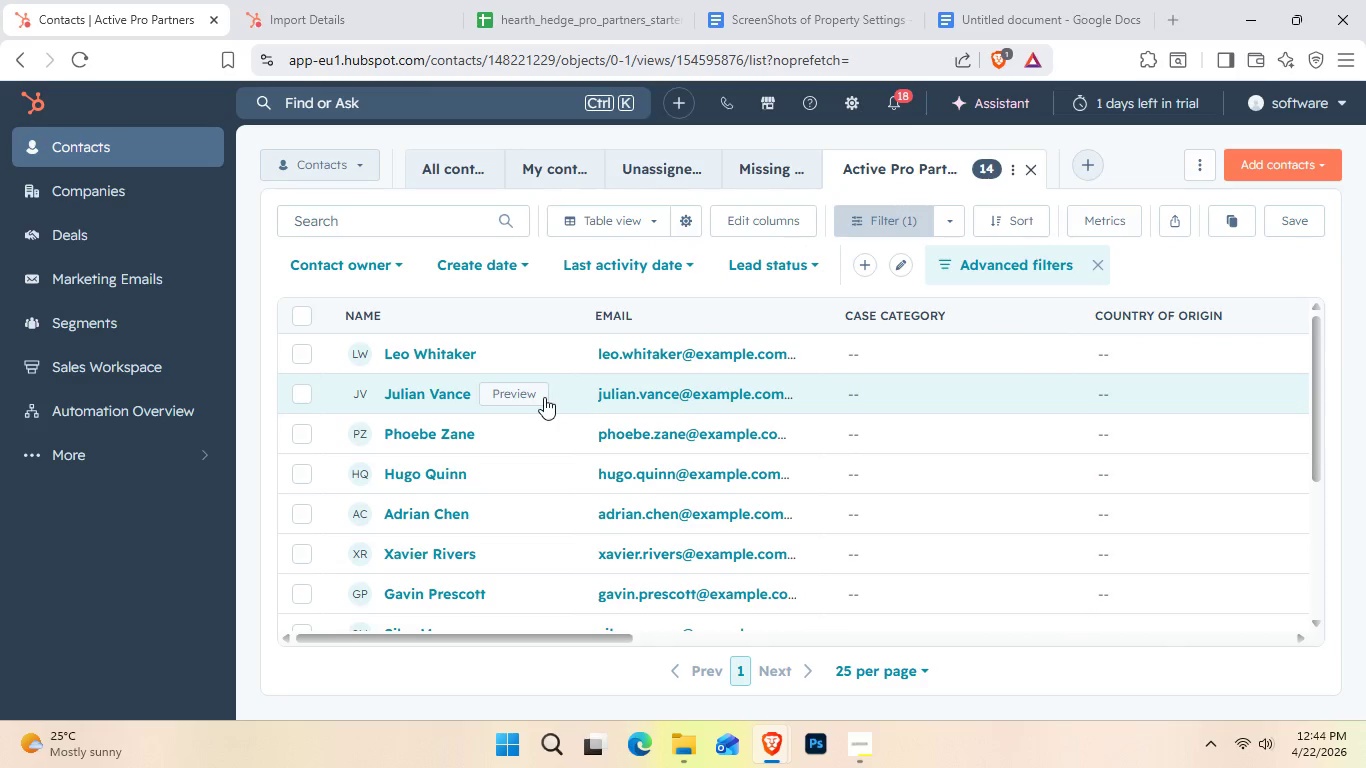 
key(Control+Shift+S)
 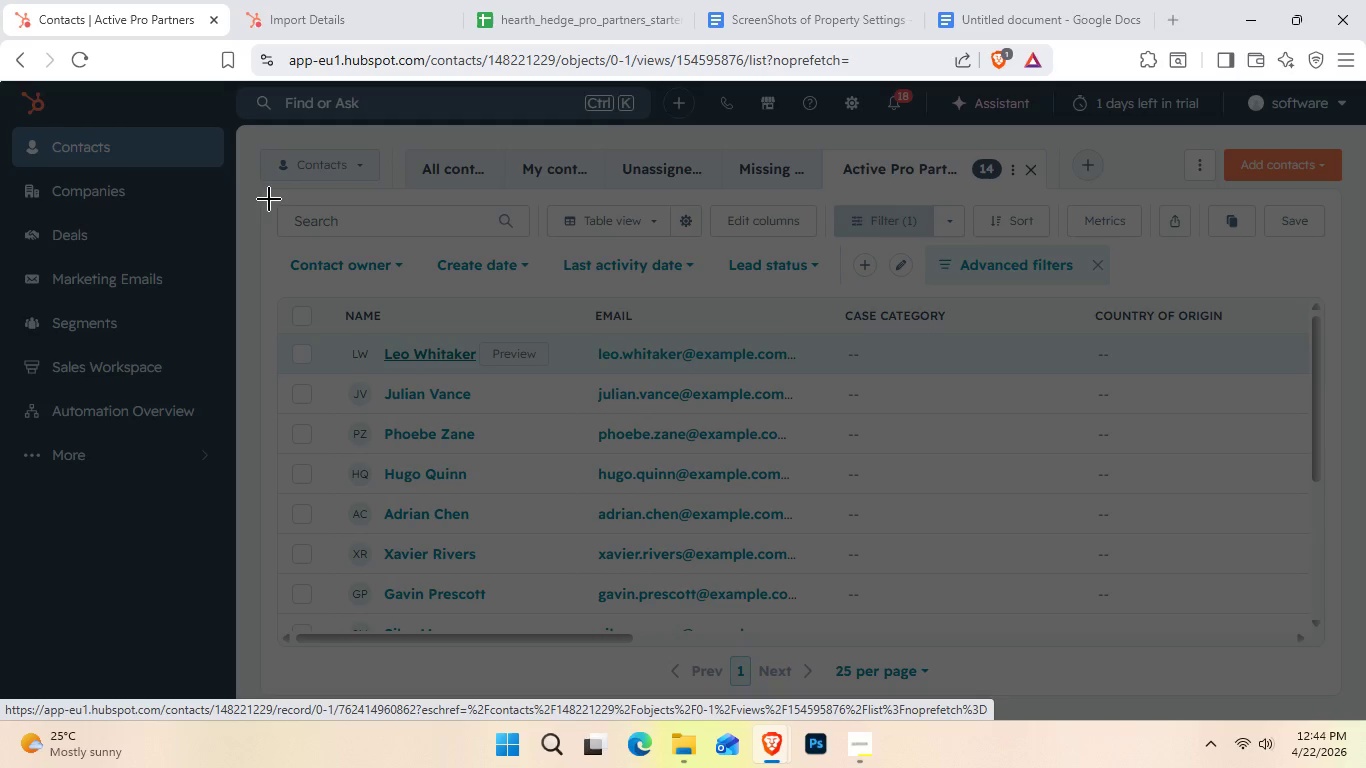 
left_click_drag(start_coordinate=[273, 192], to_coordinate=[1348, 634])
 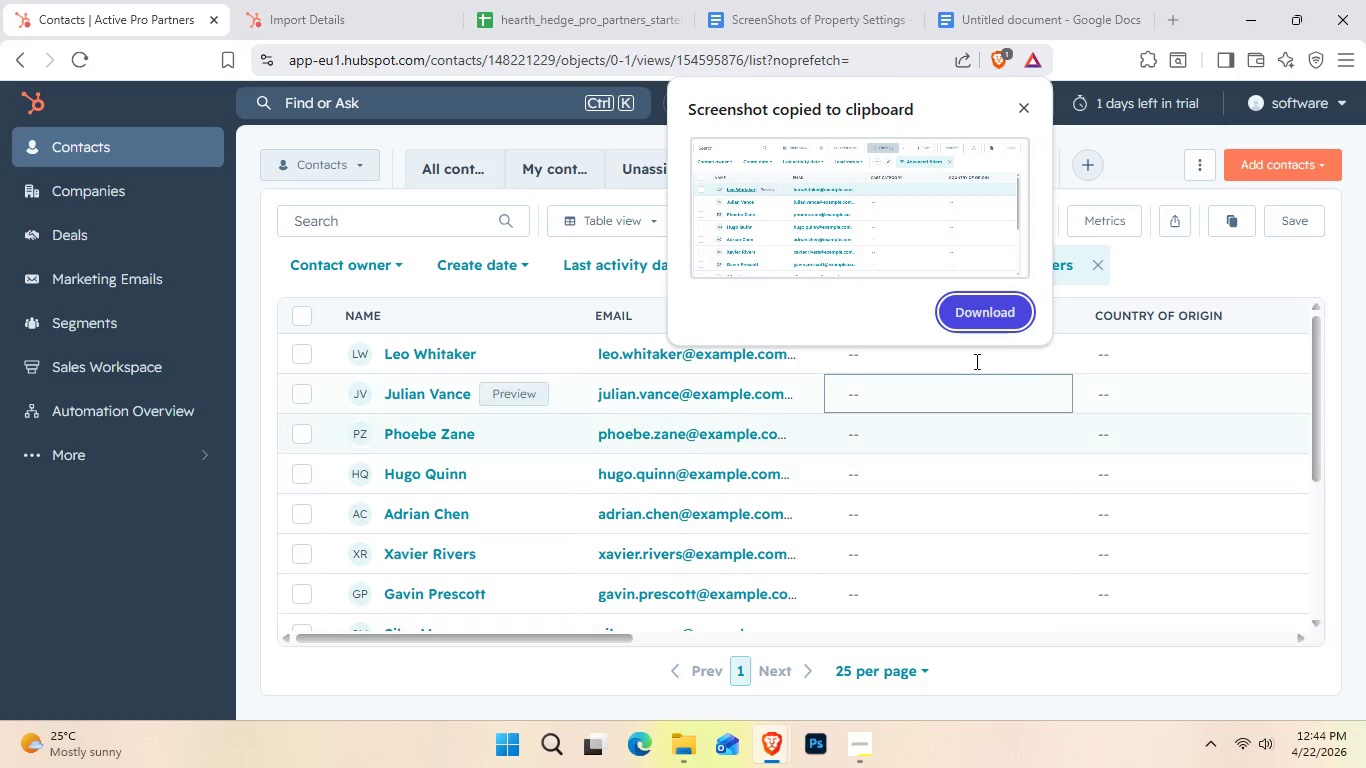 
key(Control+C)
 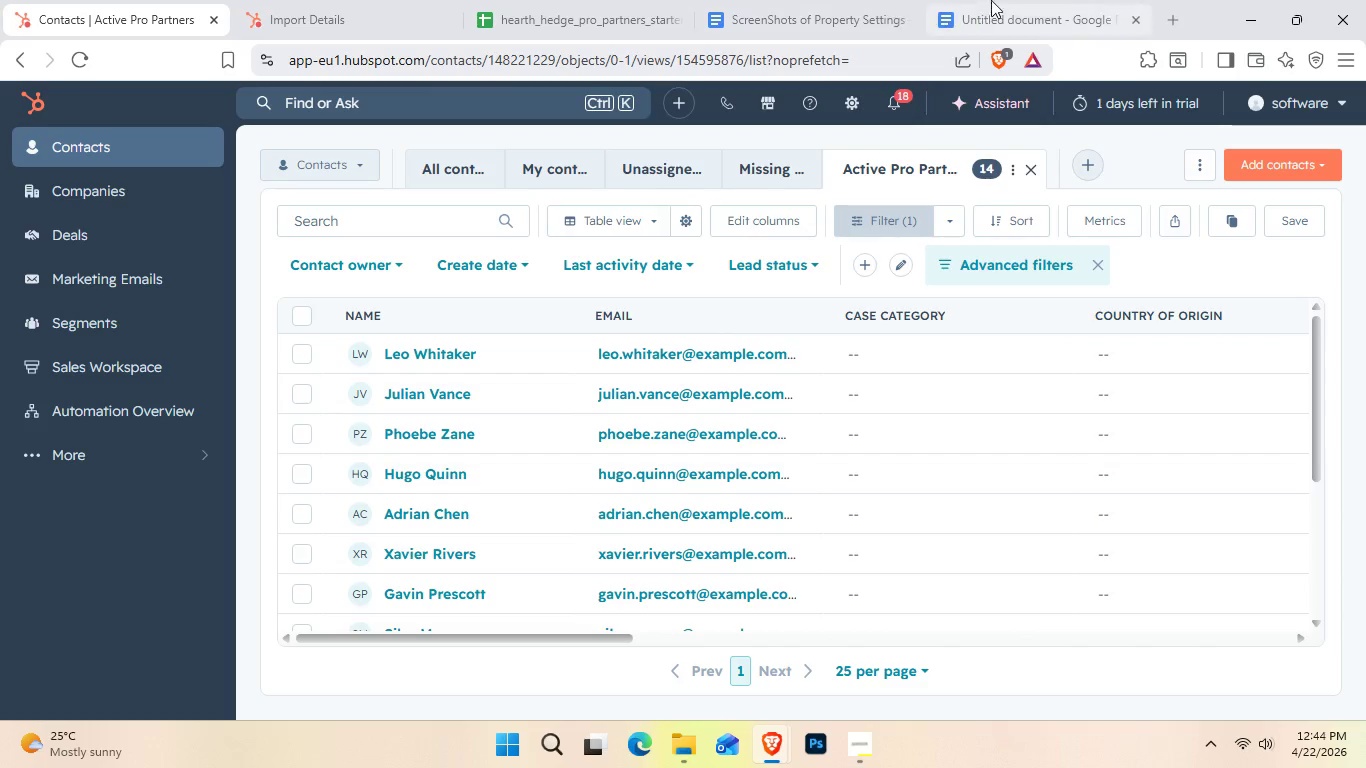 
left_click([996, 0])
 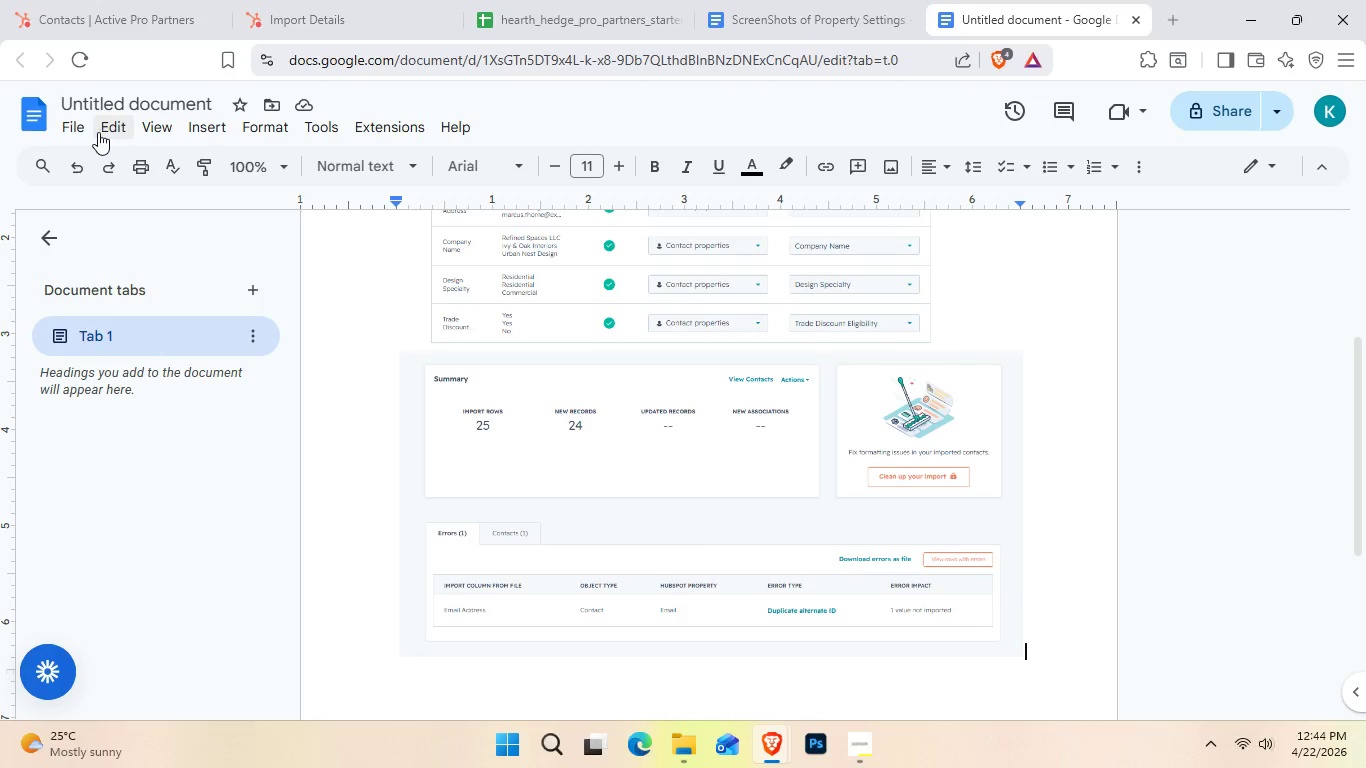 
left_click([80, 127])
 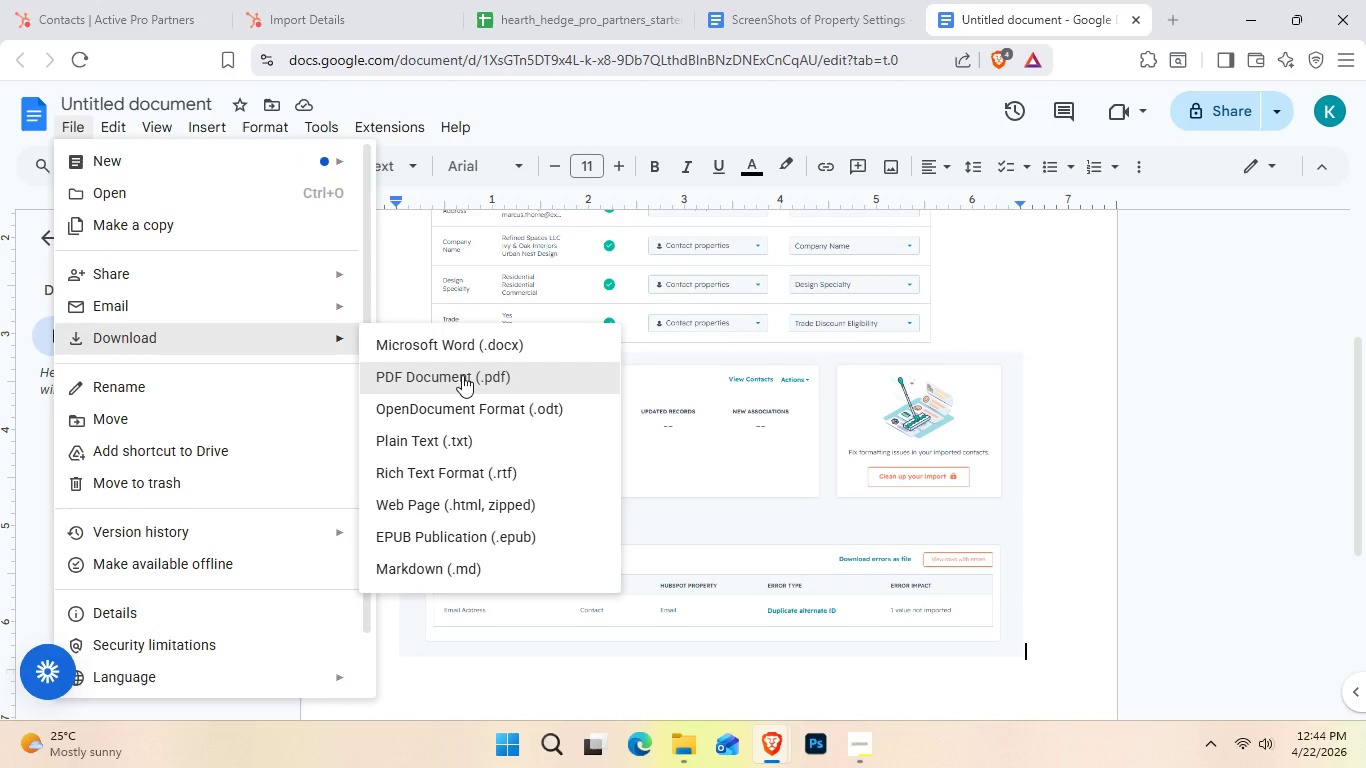 
left_click([462, 375])
 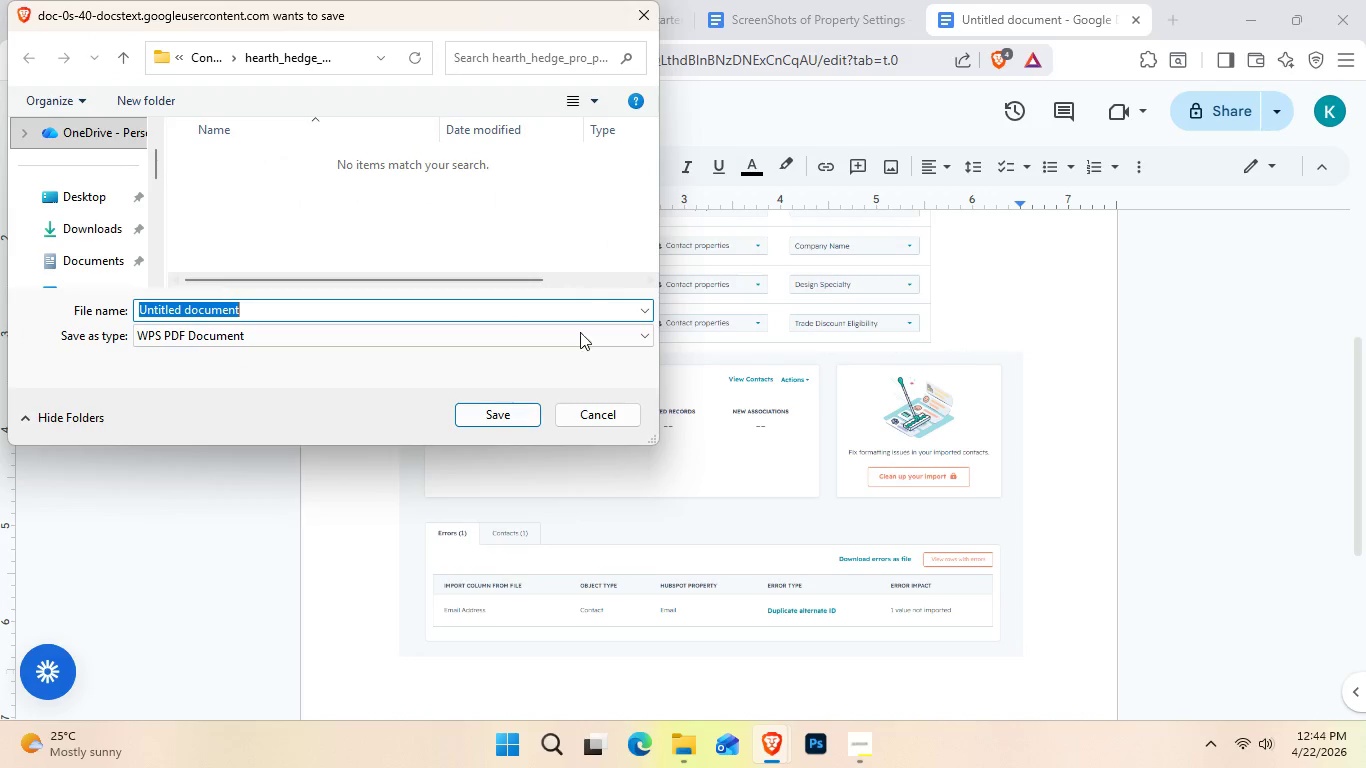 
left_click([586, 416])
 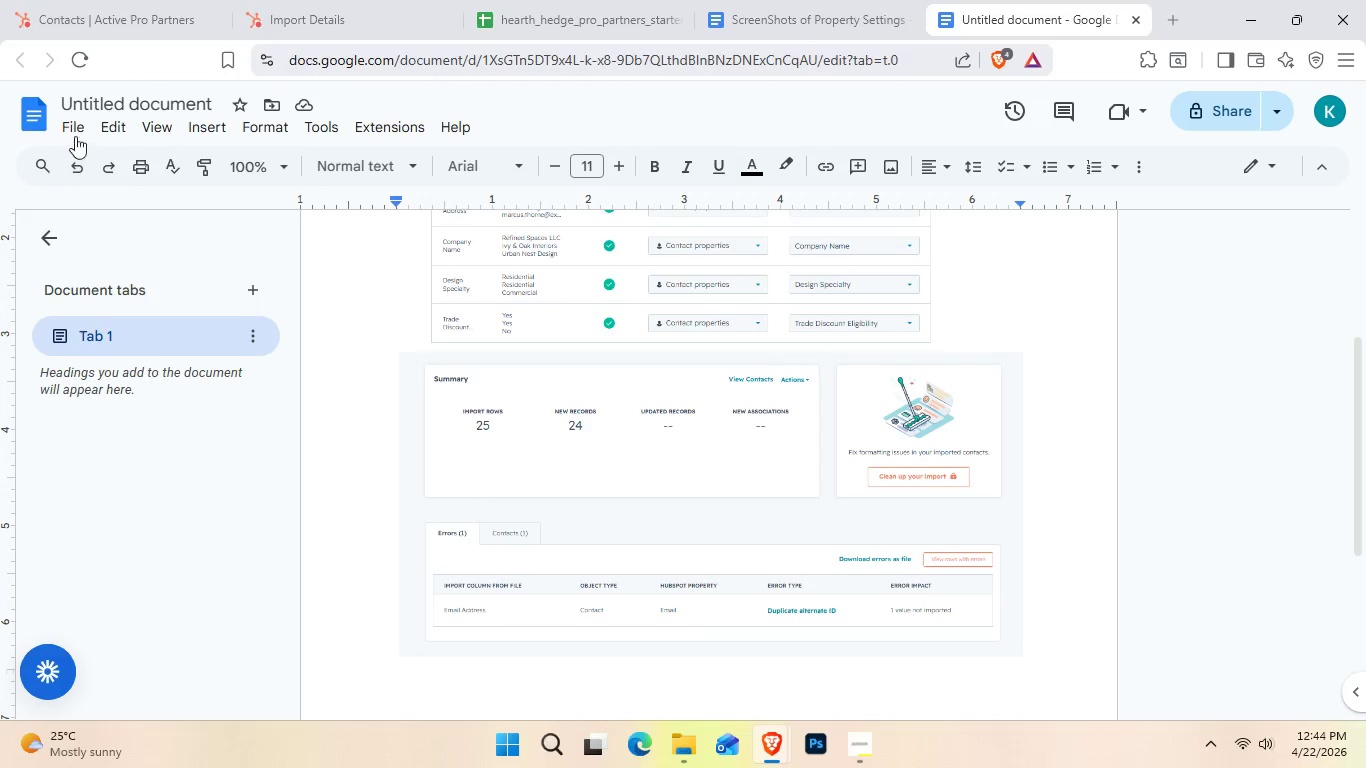 
left_click([75, 123])
 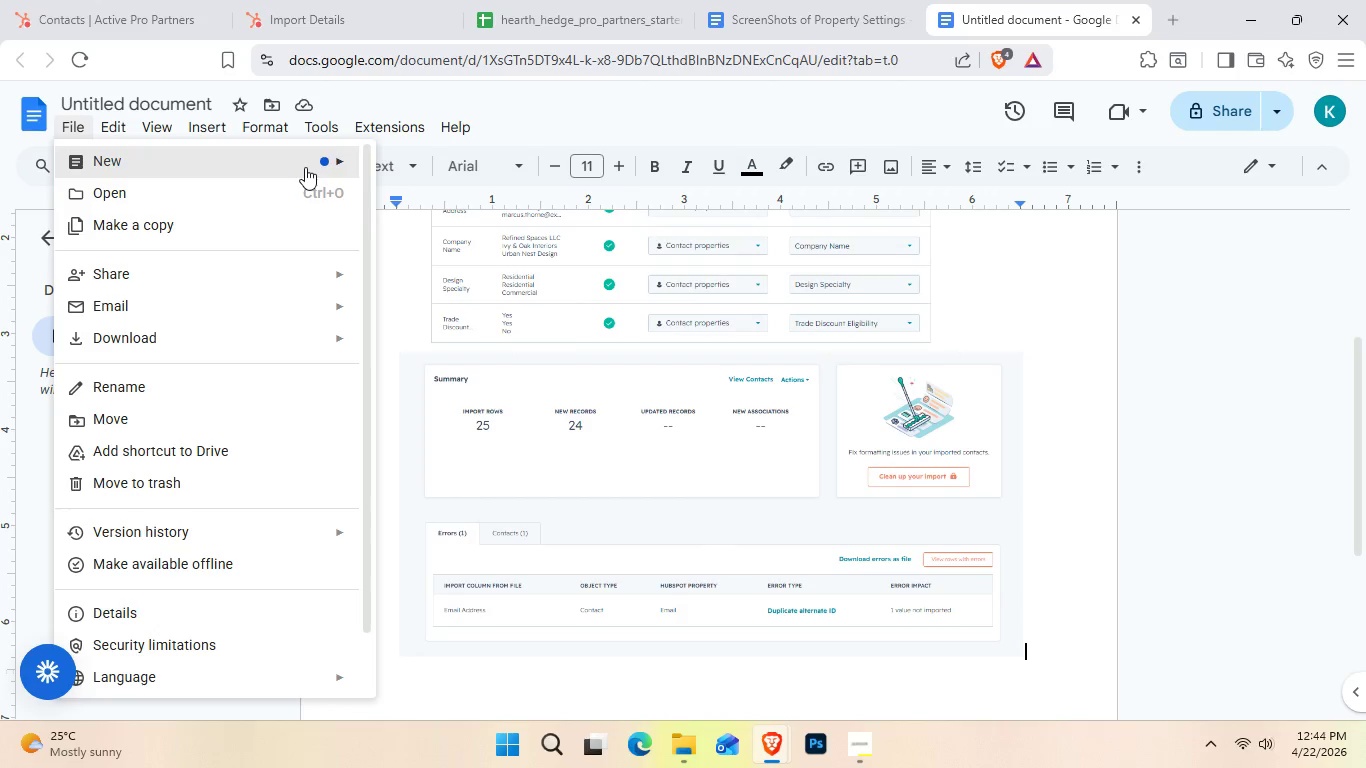 
left_click([487, 165])
 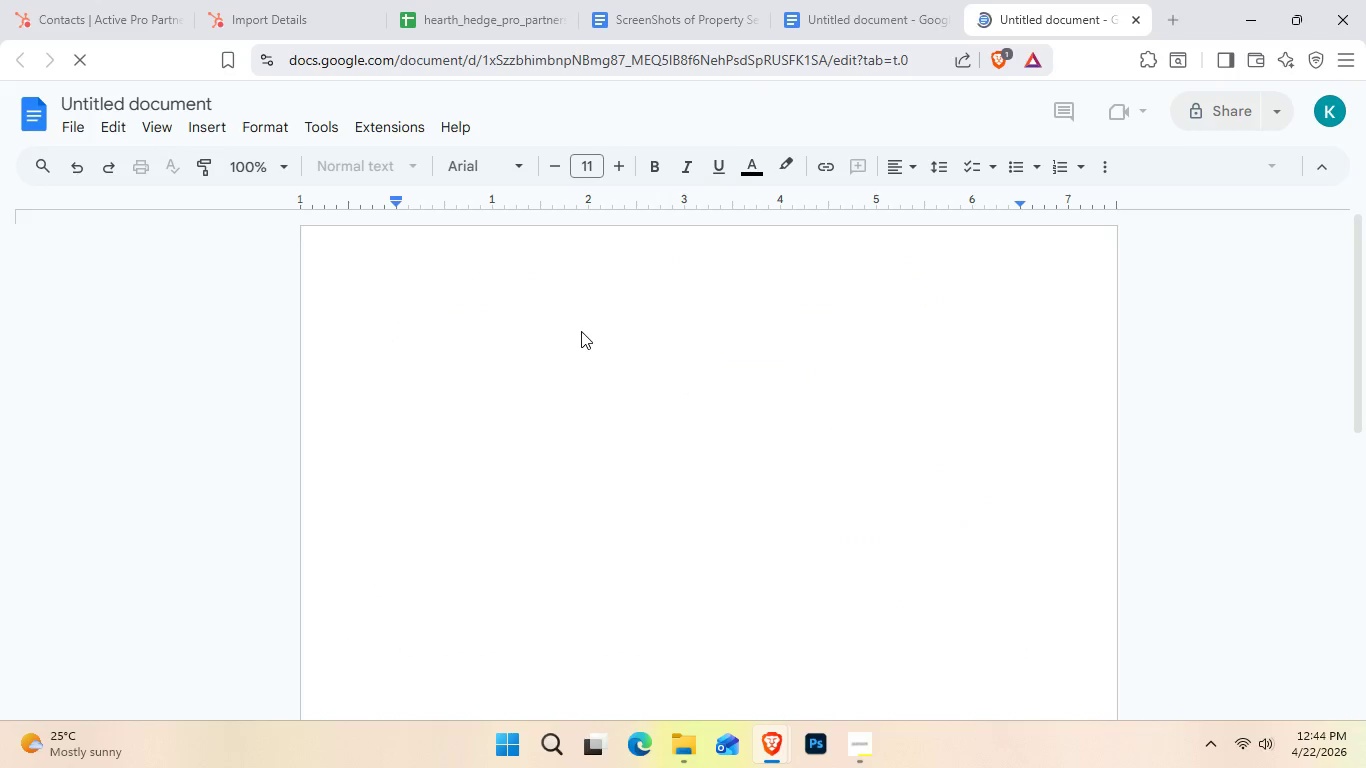 
key(Control+V)
 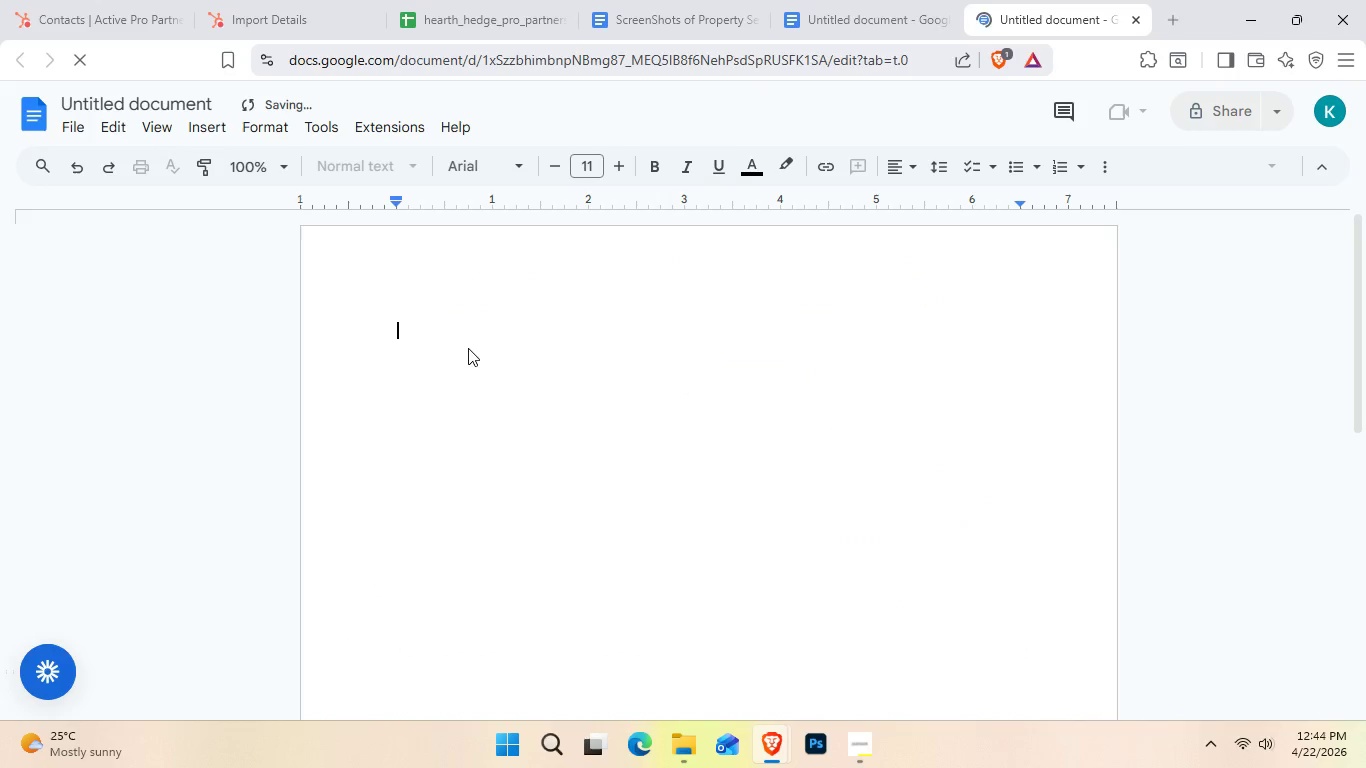 
hold_key(key=ControlLeft, duration=0.33)
 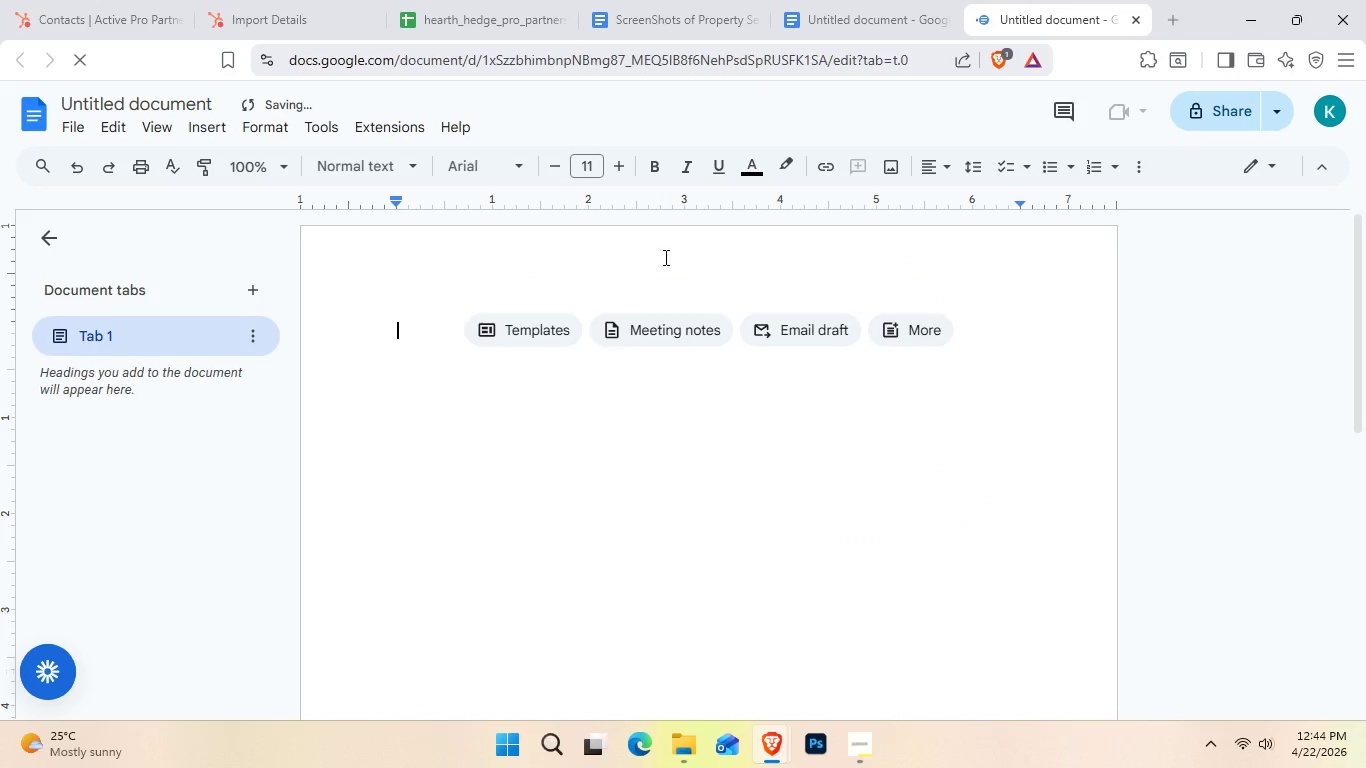 
key(Control+V)
 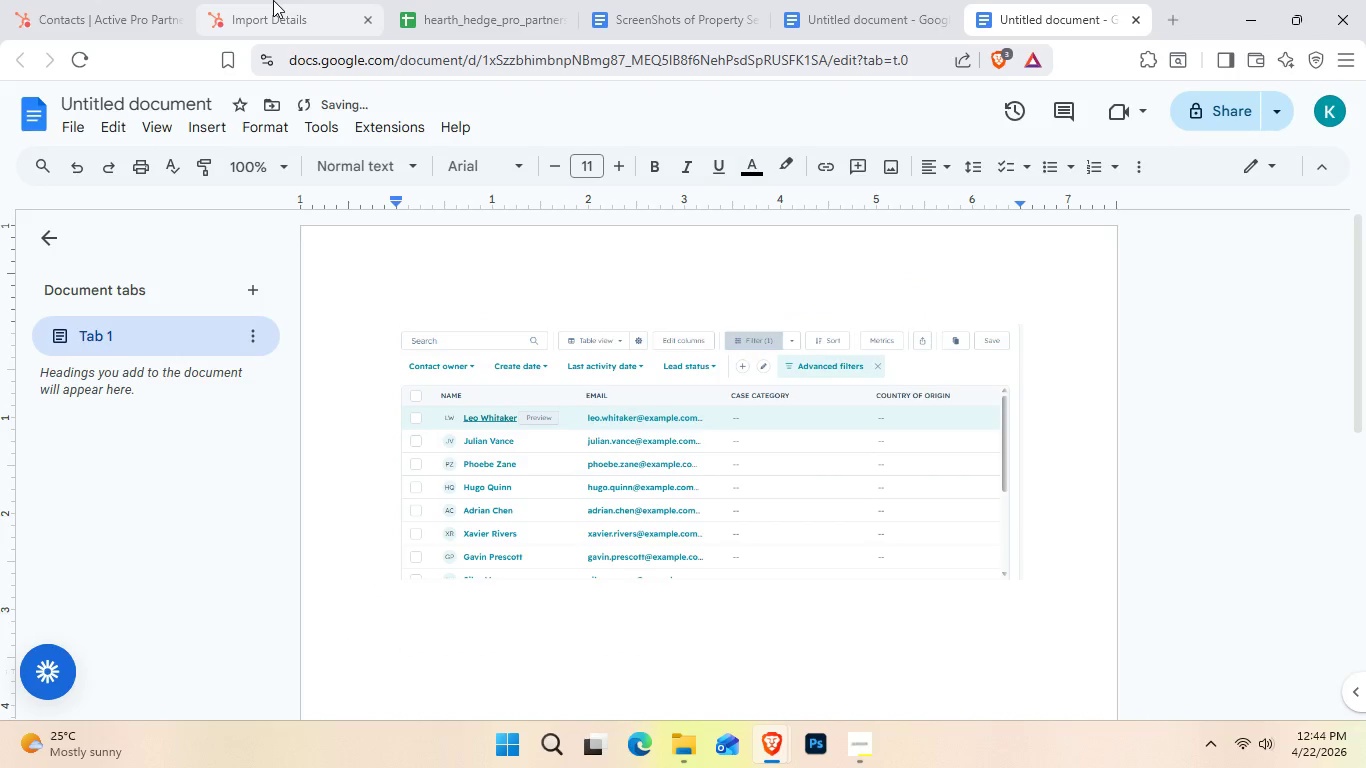 
left_click([98, 0])
 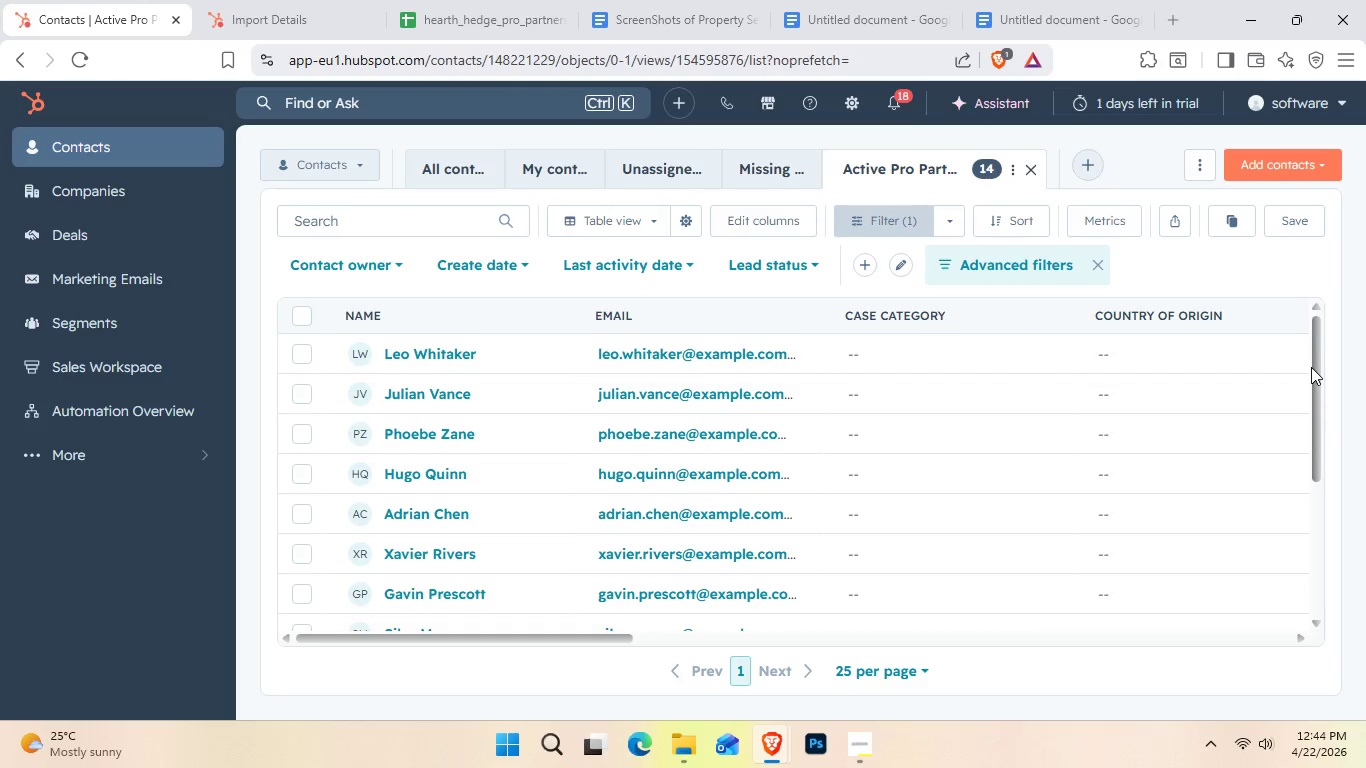 
left_click_drag(start_coordinate=[1310, 358], to_coordinate=[1263, 517])
 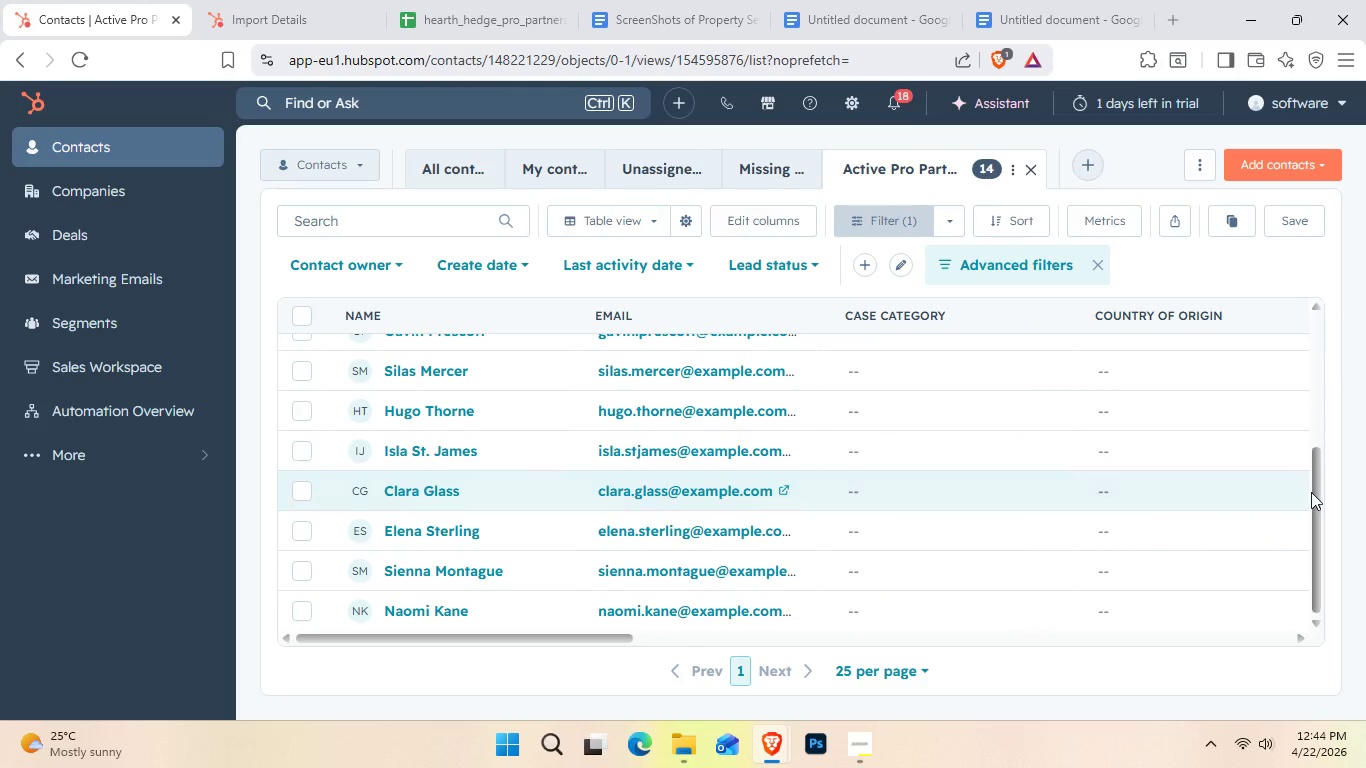 
key(Control+Shift+S)
 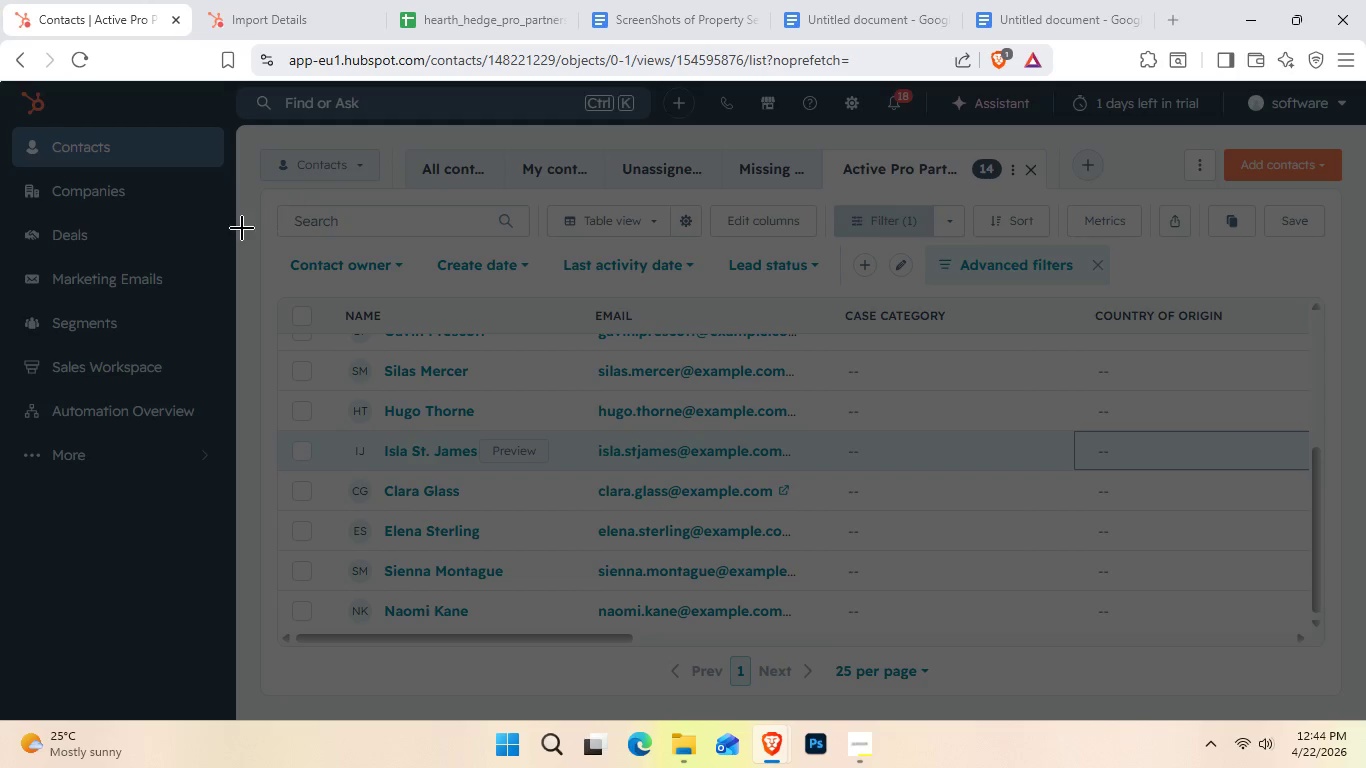 
left_click_drag(start_coordinate=[245, 235], to_coordinate=[1341, 646])
 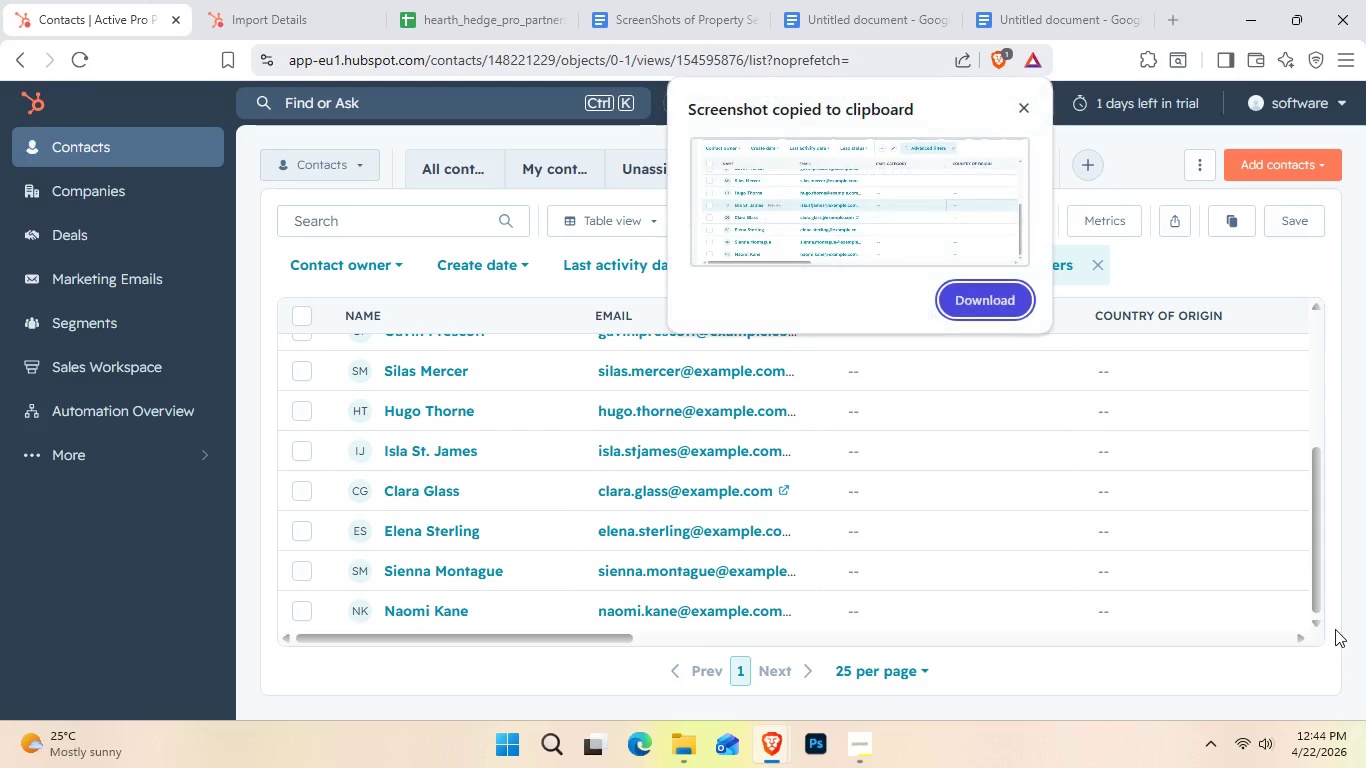 
key(Control+C)
 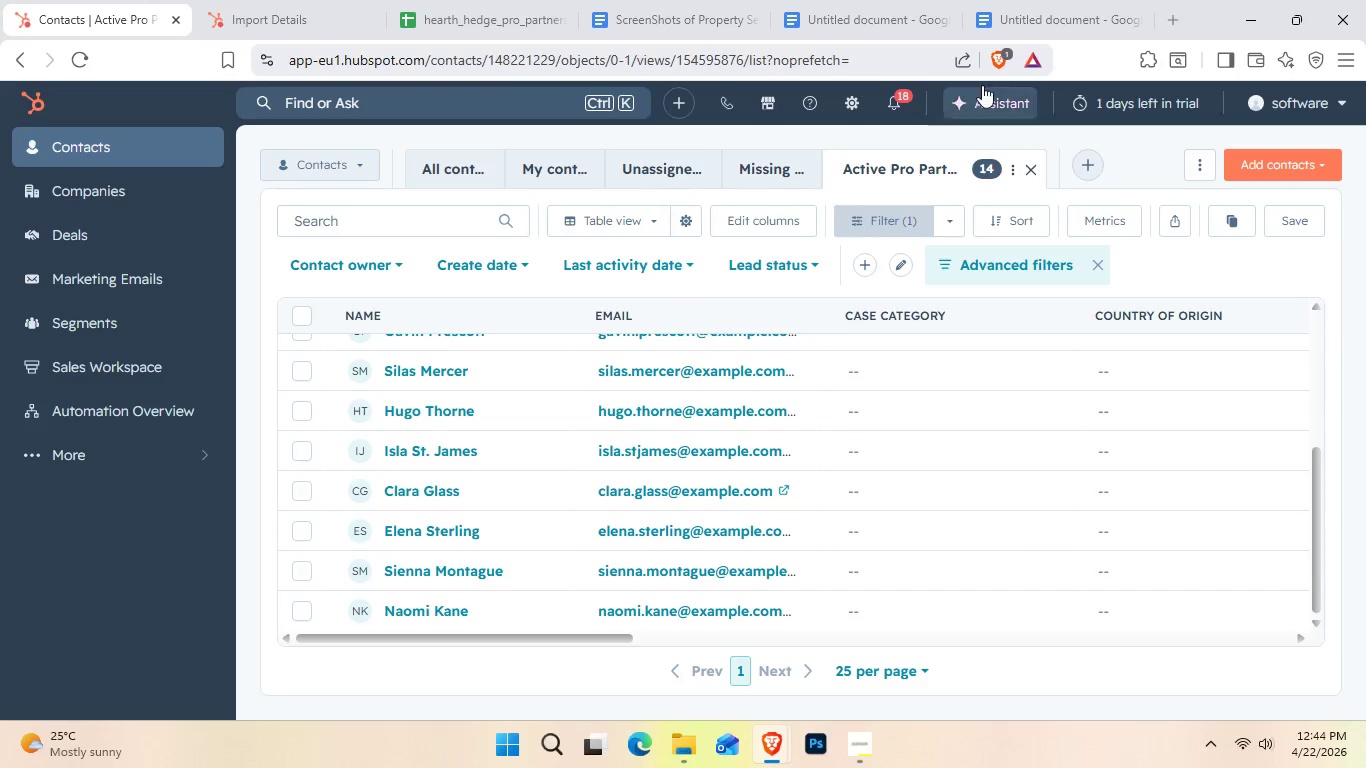 
left_click([1021, 6])
 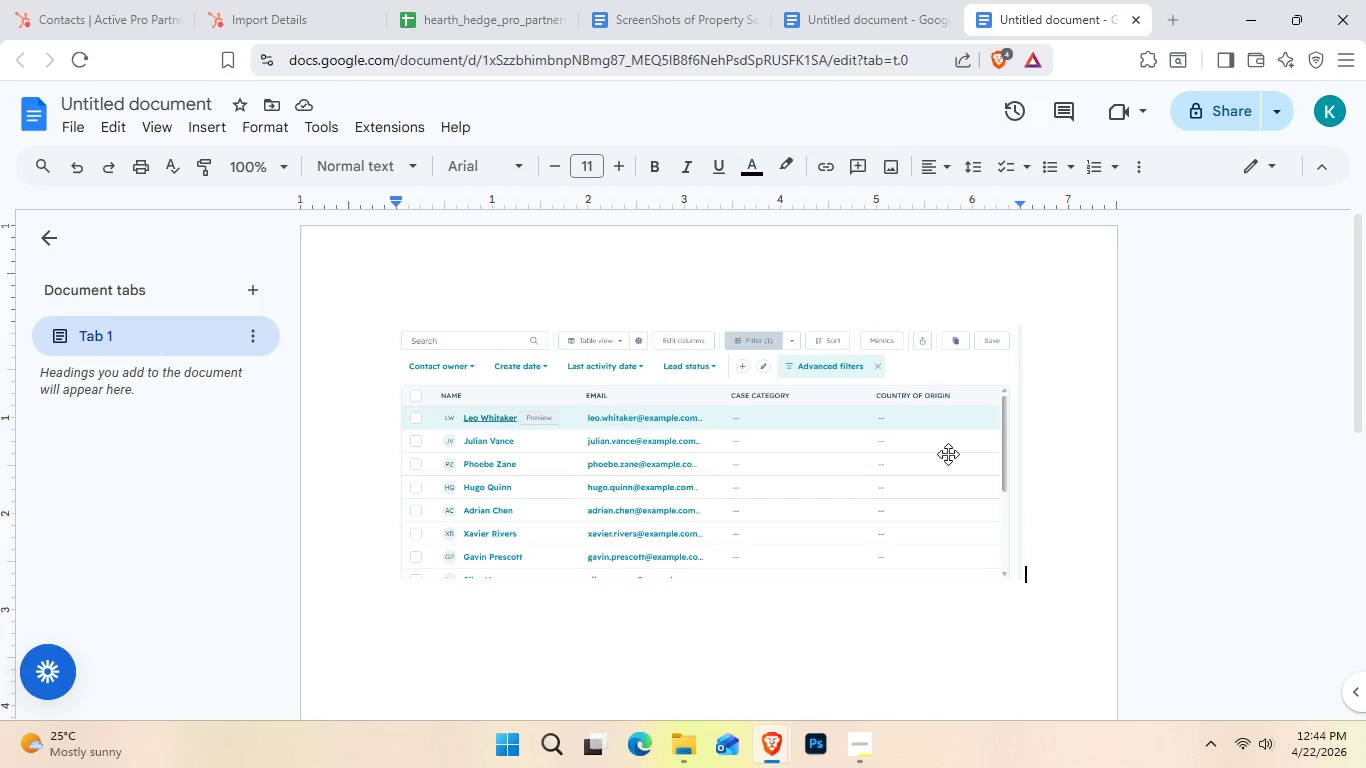 
key(Enter)
 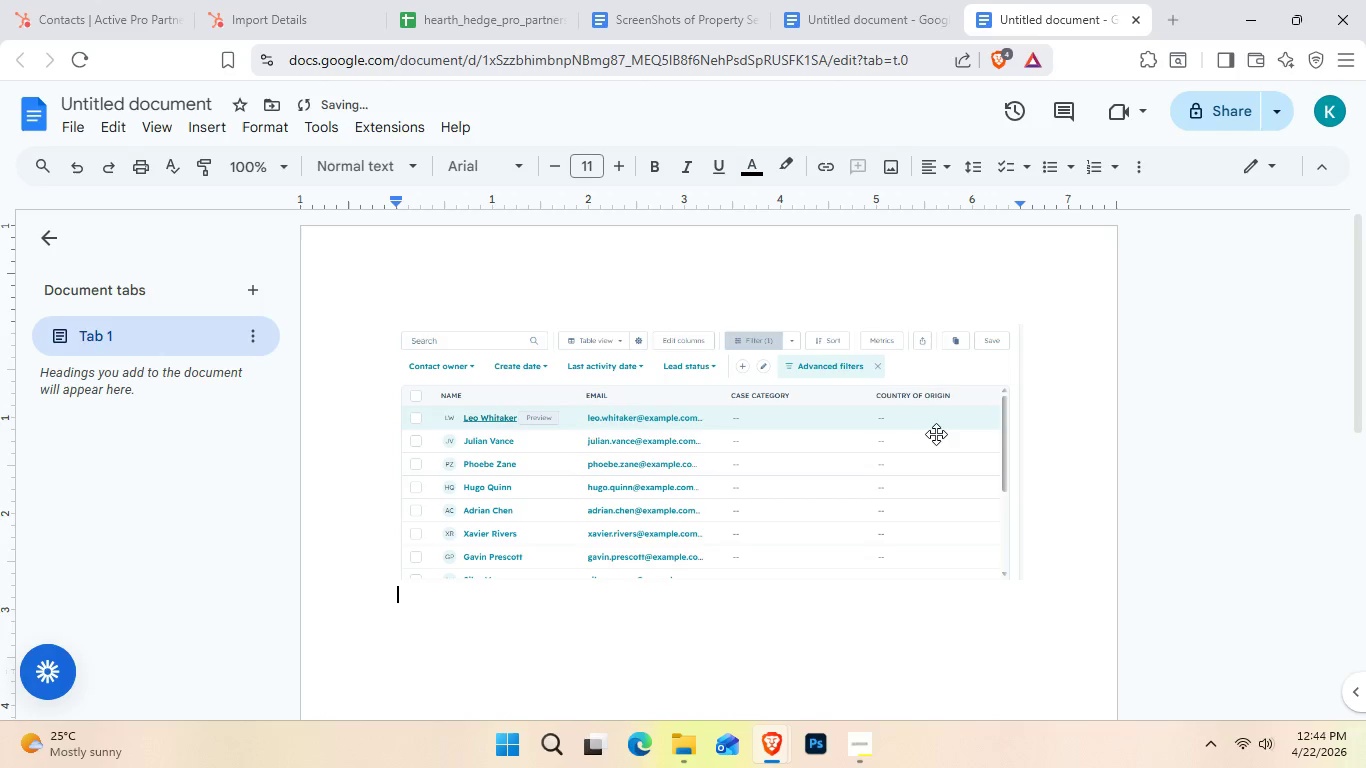 
key(Control+V)
 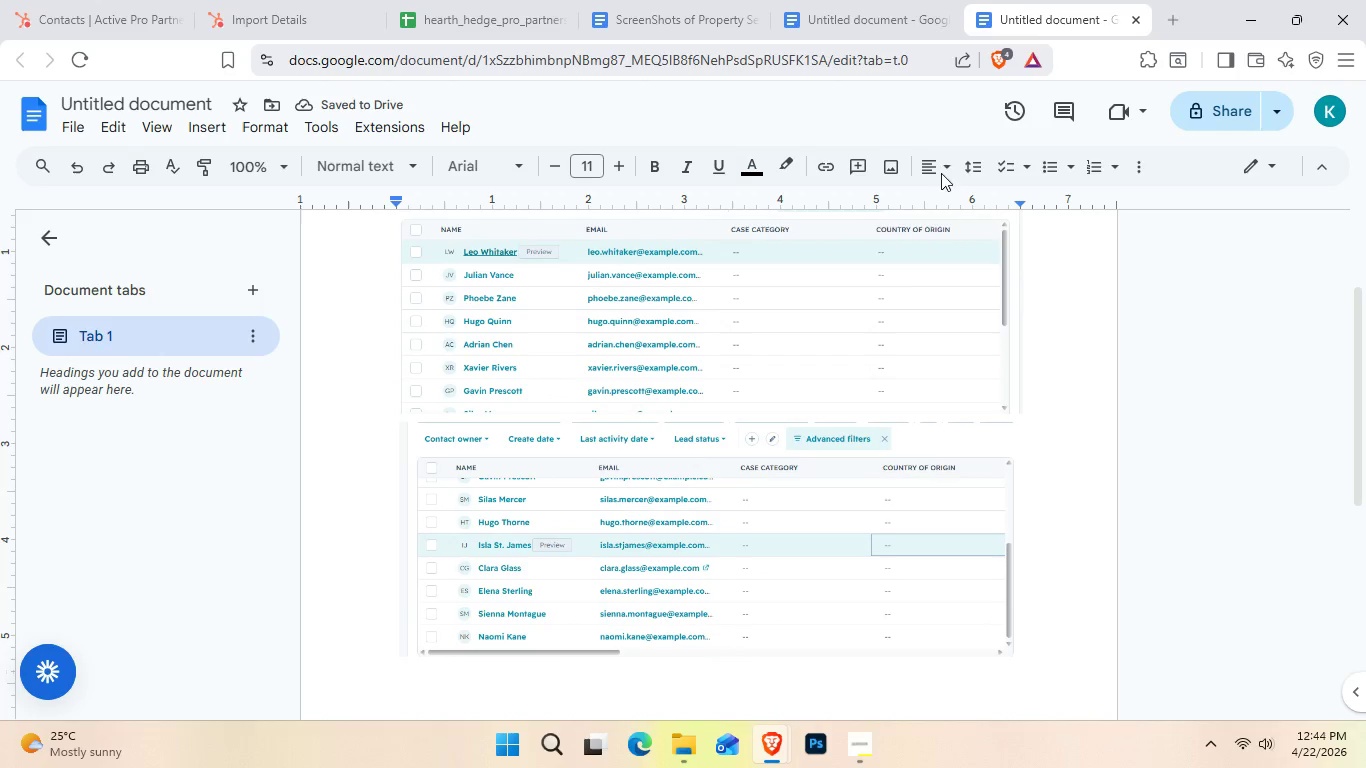 
left_click([856, 748])